 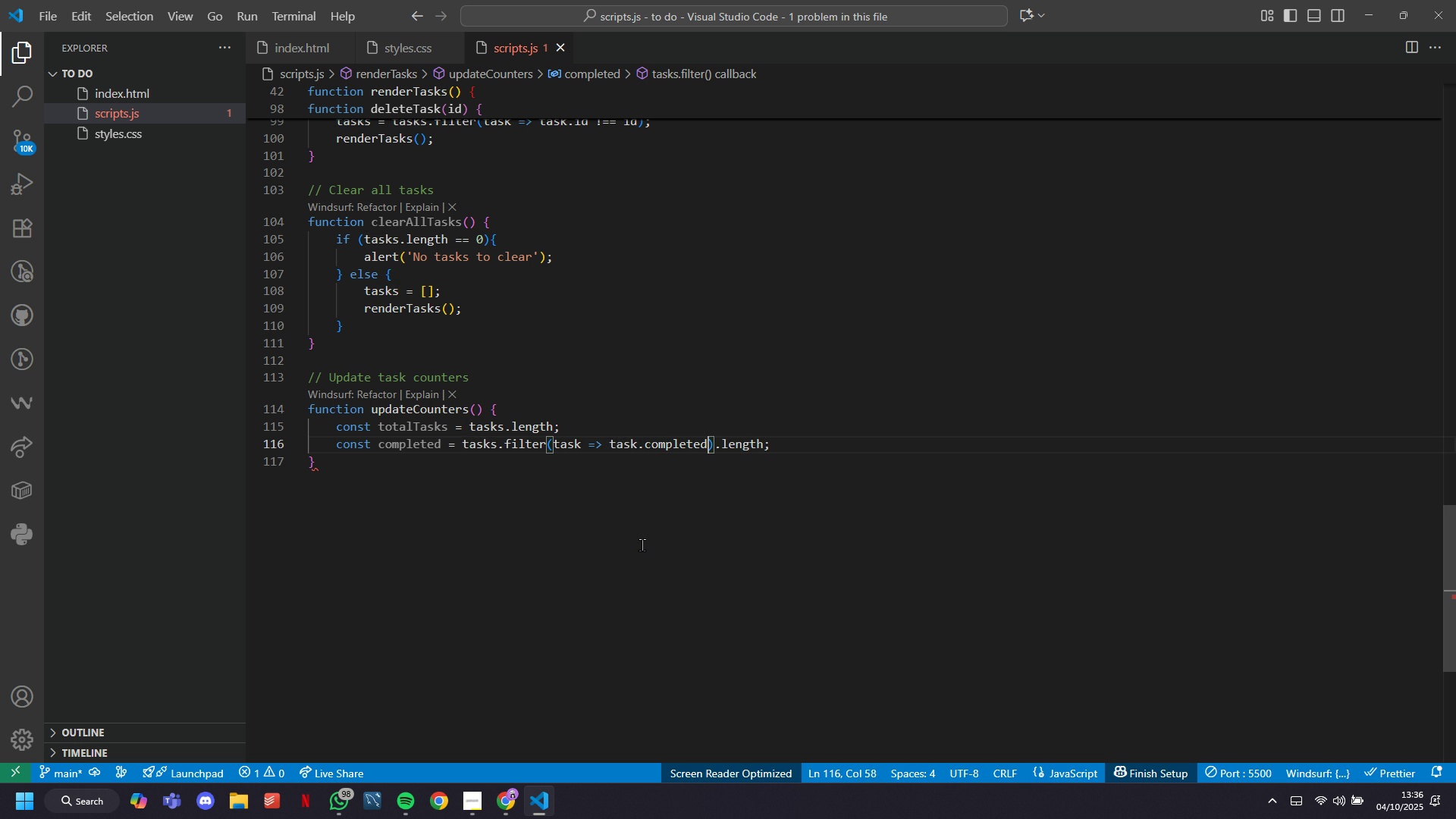 
key(ArrowRight)
 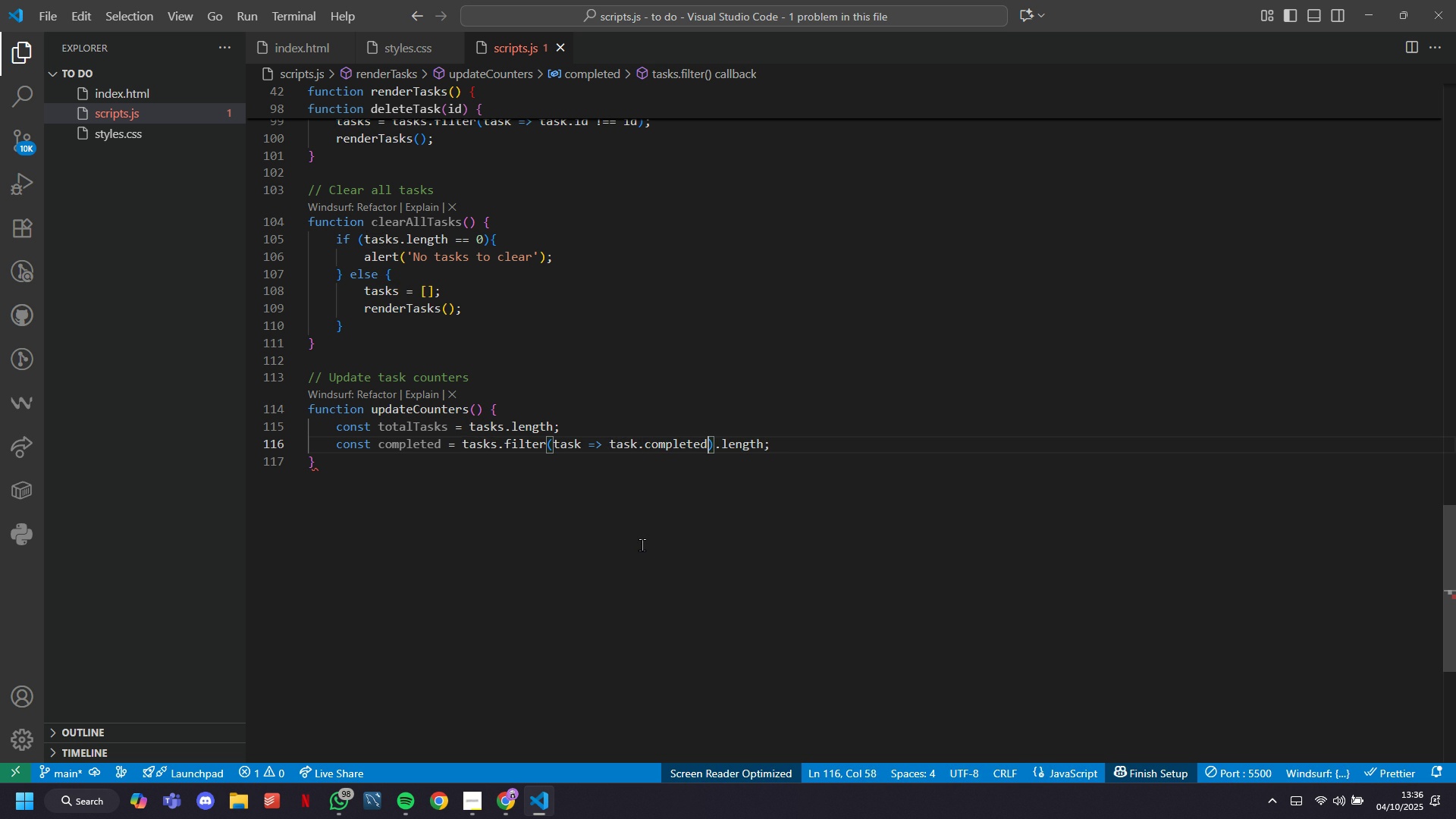 
key(ArrowRight)
 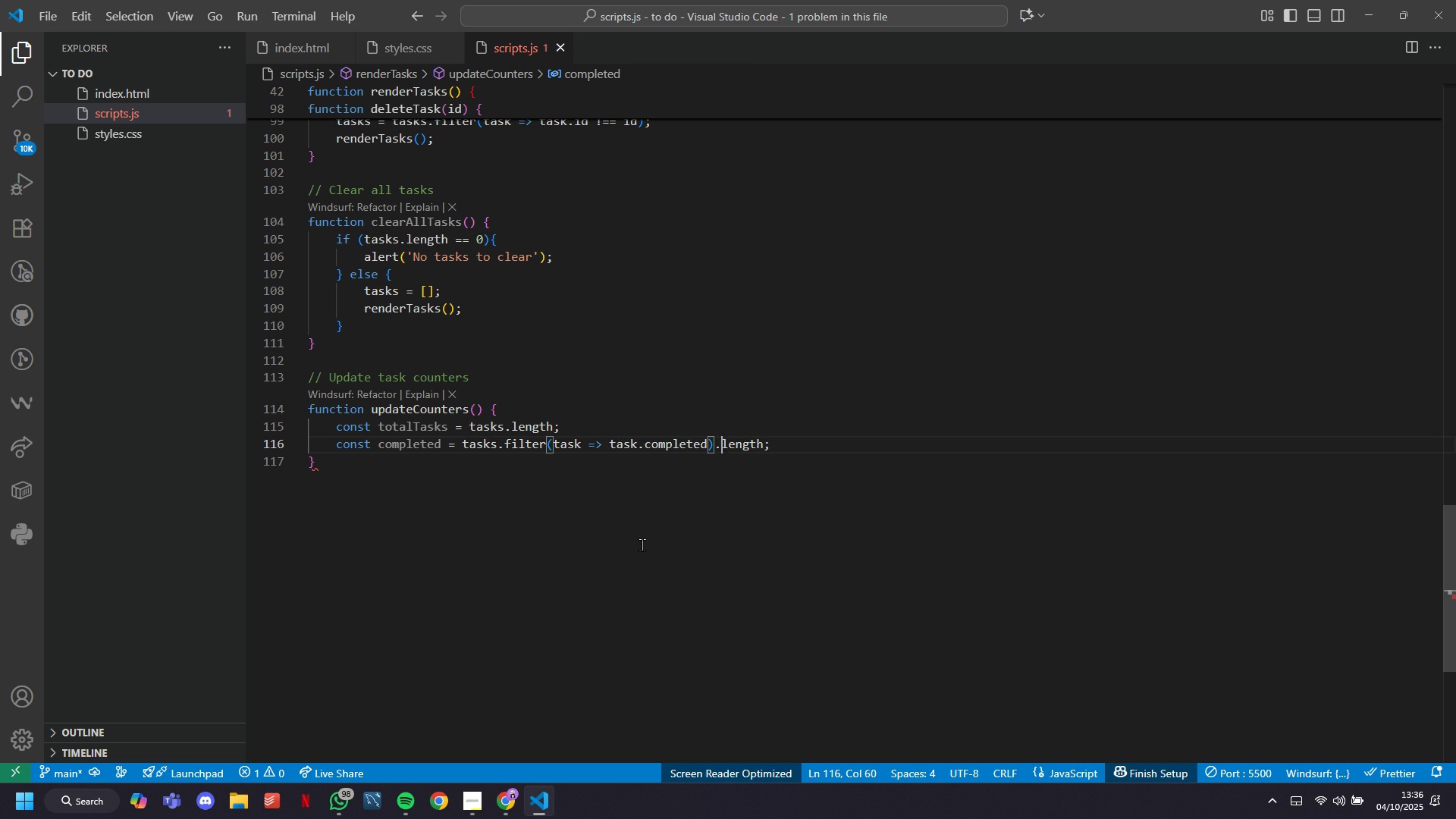 
key(ArrowRight)
 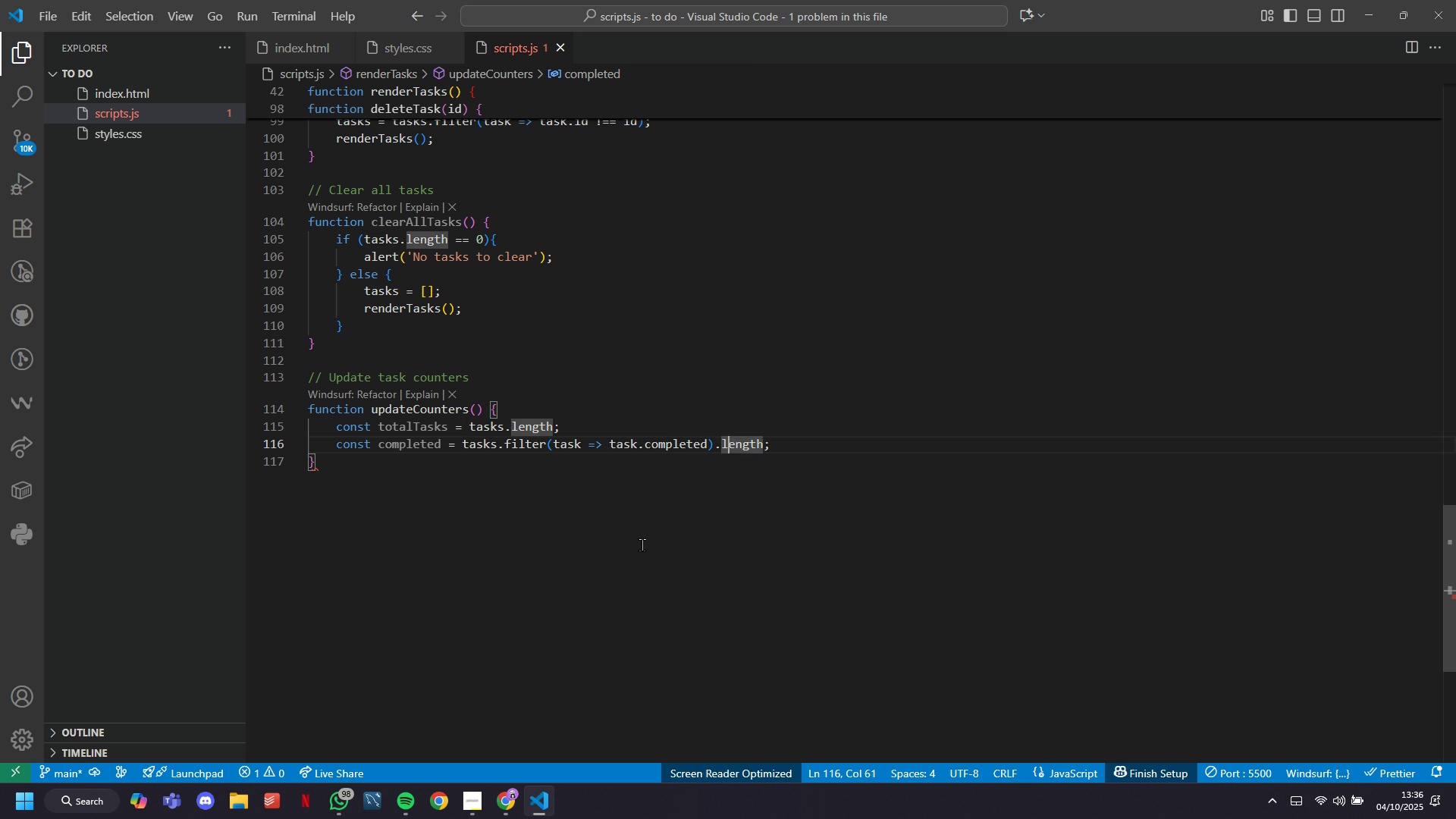 
key(ArrowRight)
 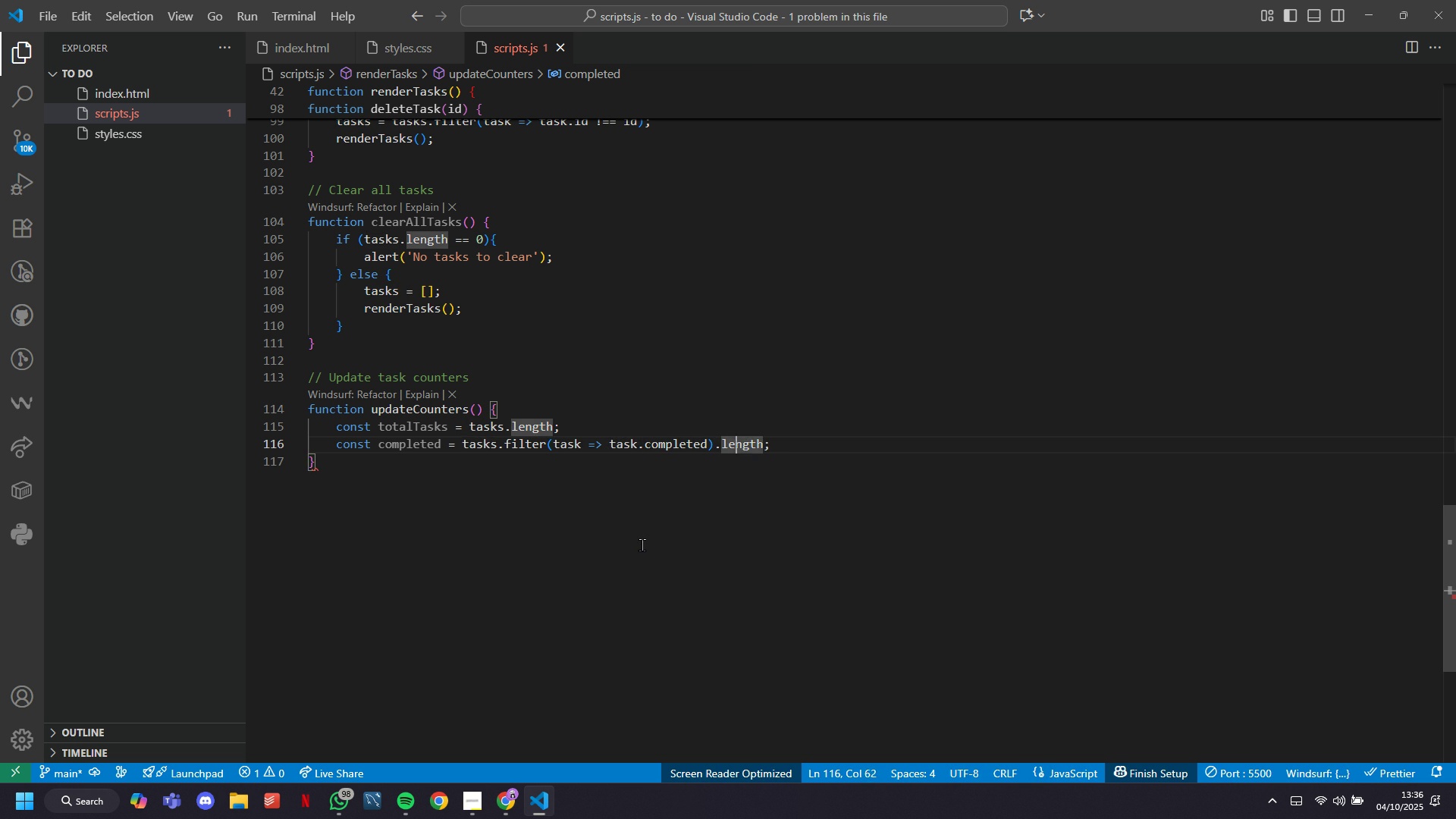 
key(ArrowRight)
 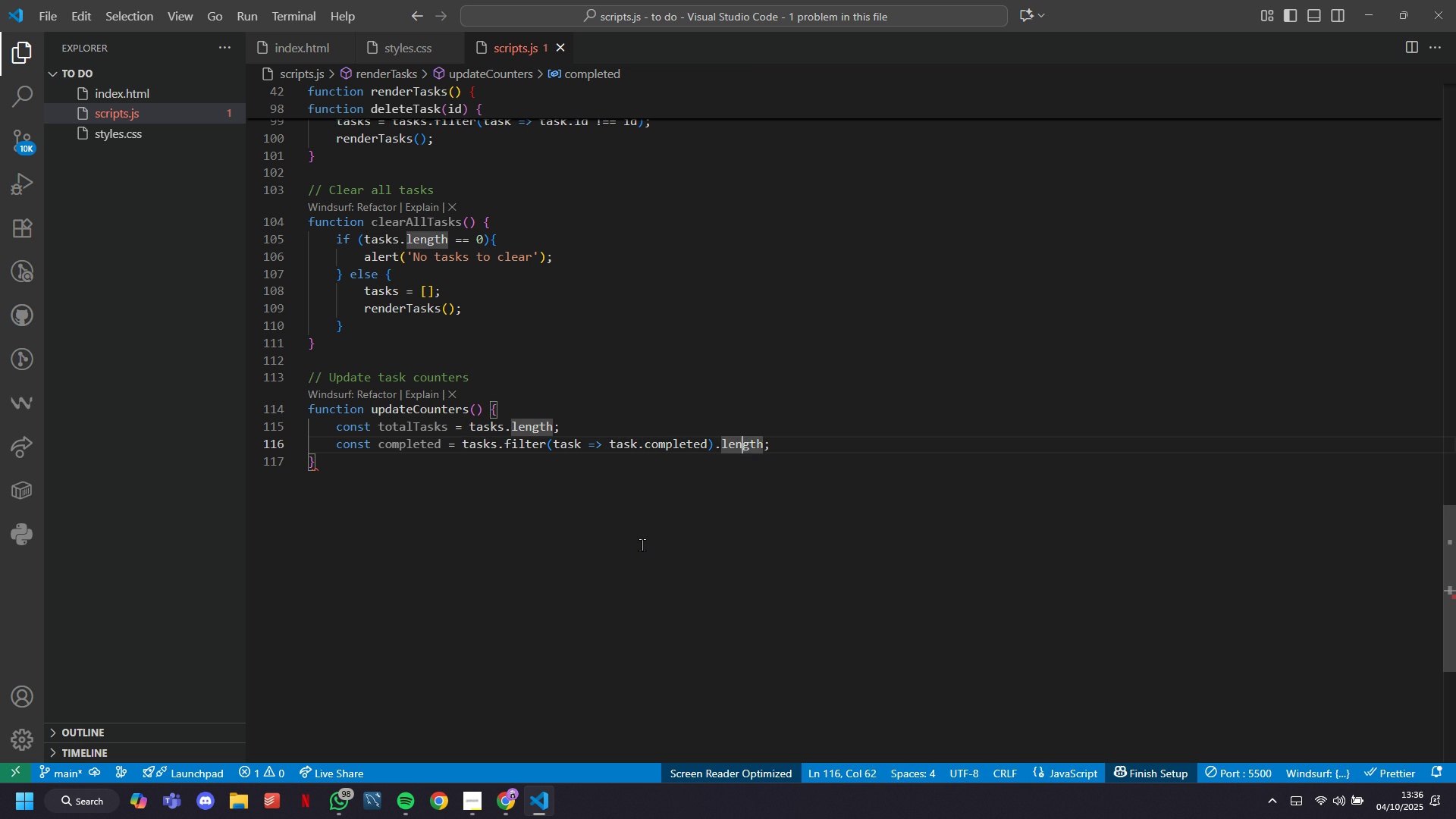 
key(ArrowRight)
 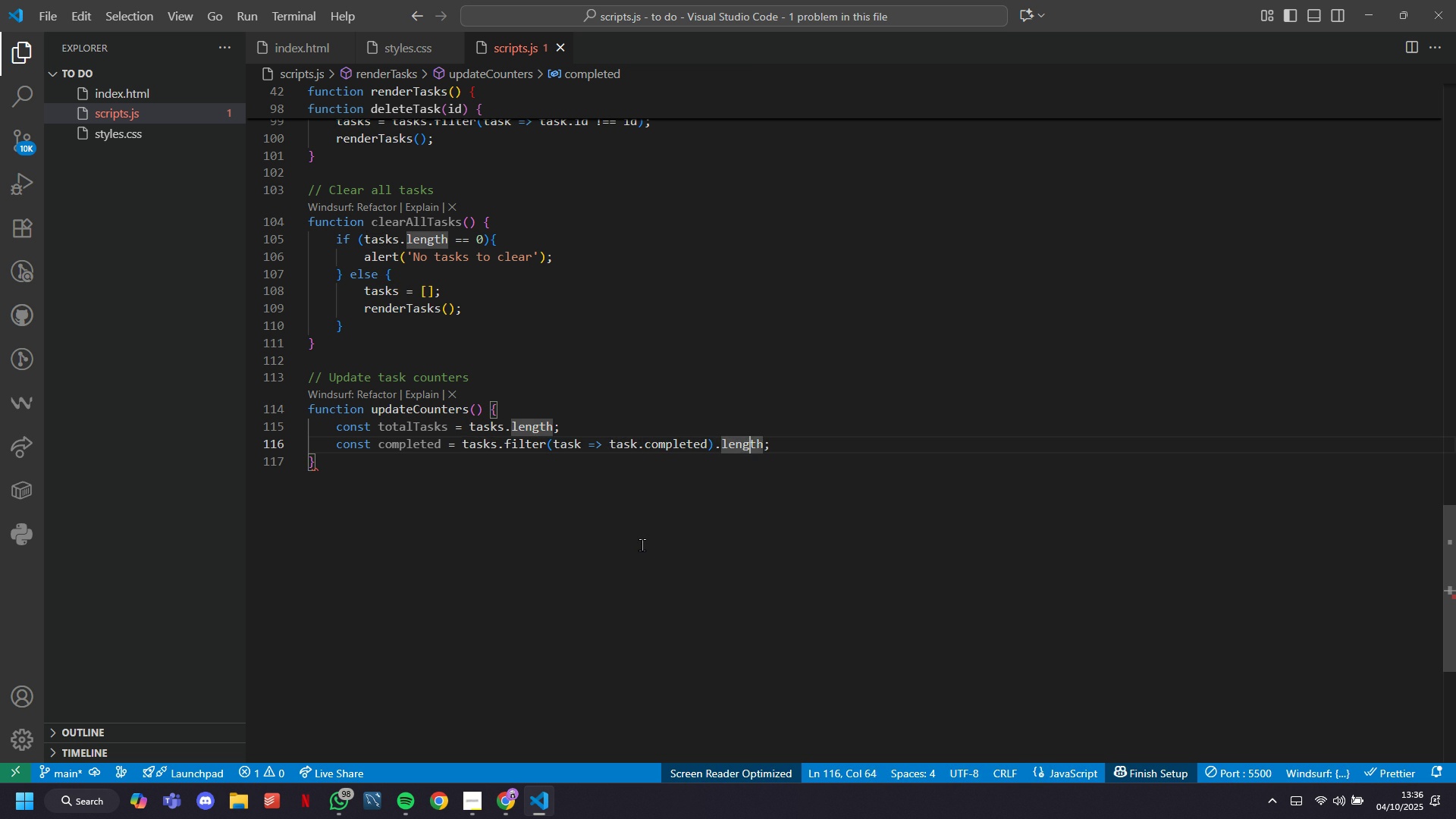 
key(ArrowRight)
 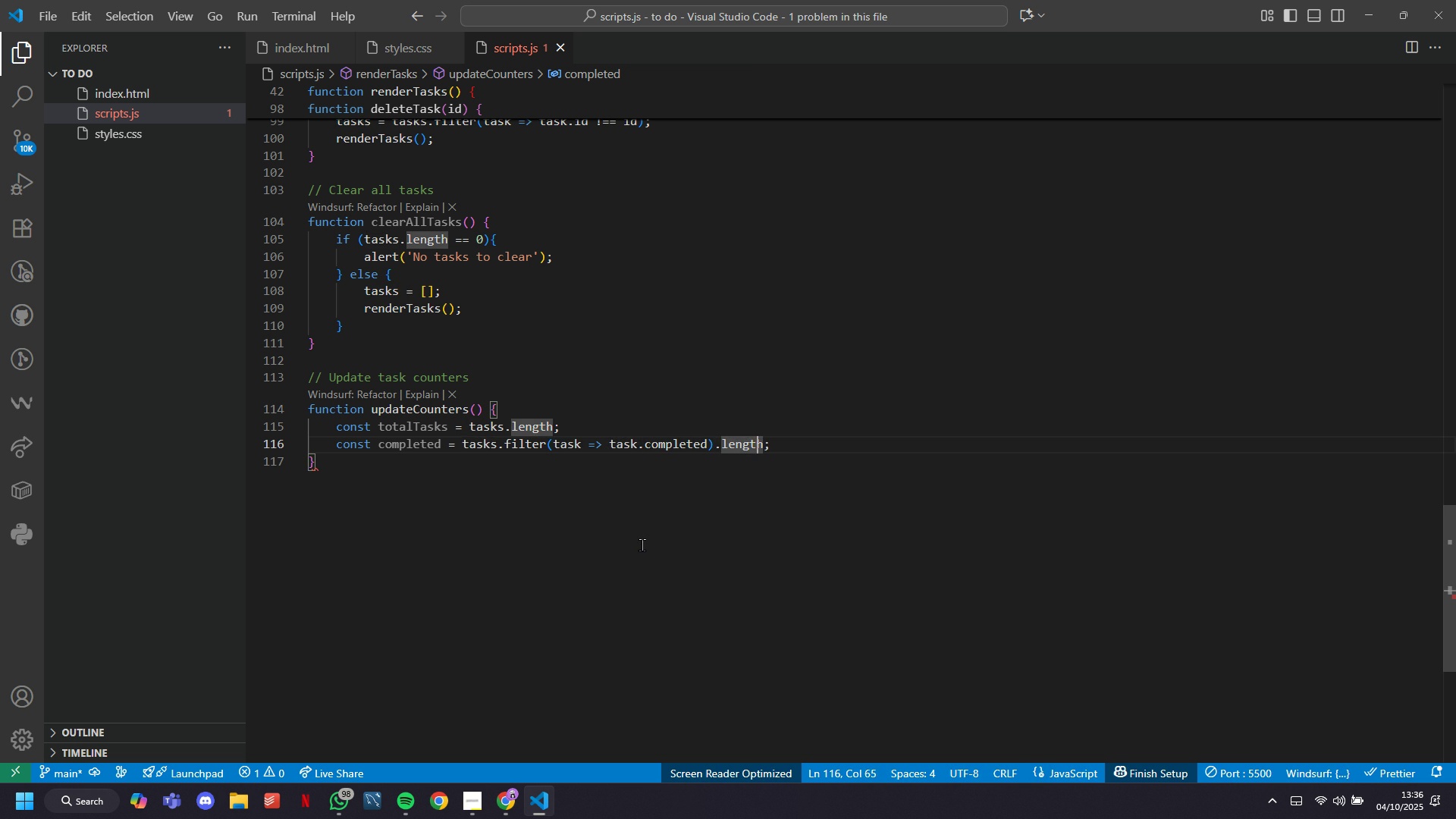 
key(ArrowRight)
 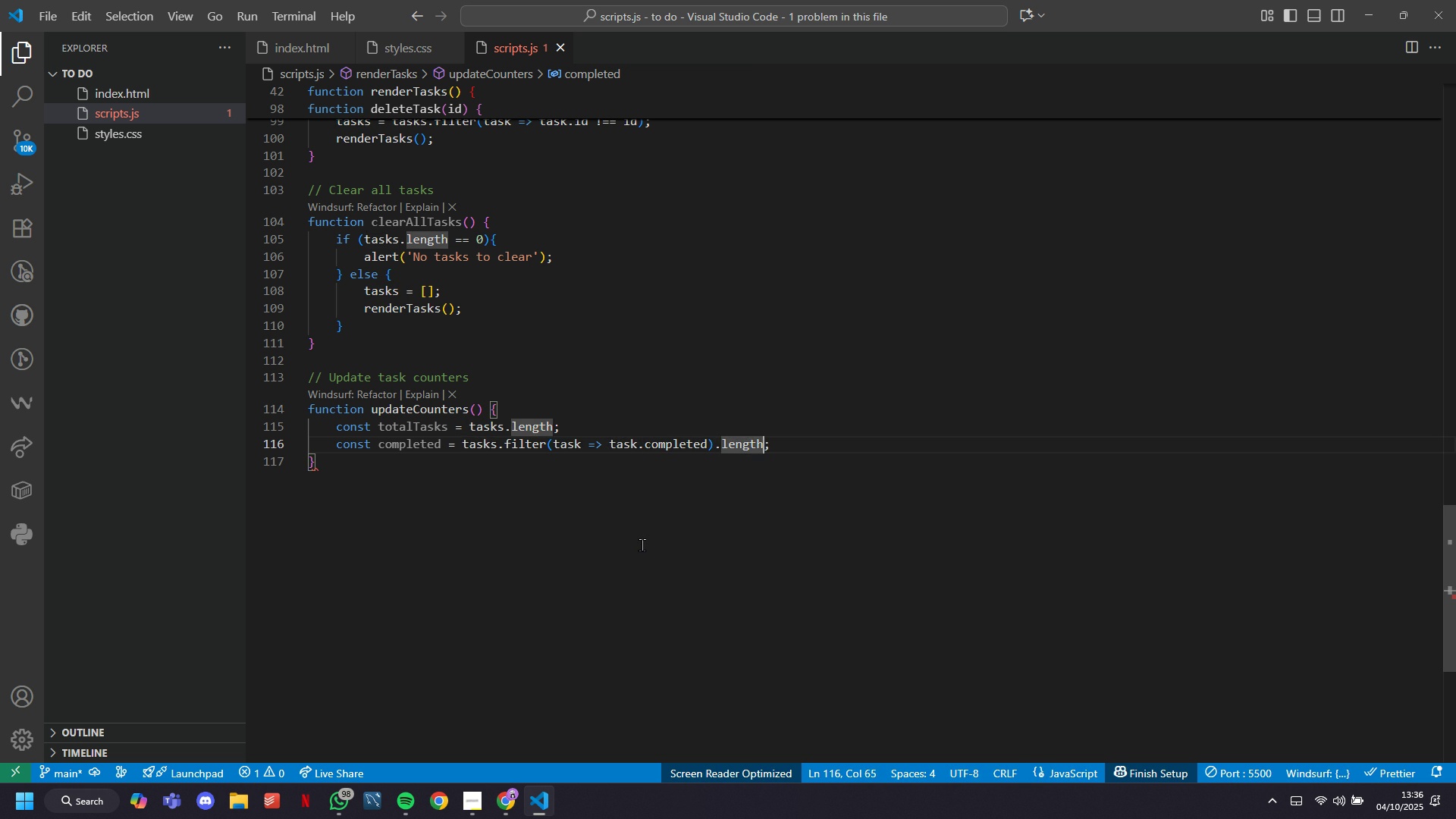 
key(ArrowRight)
 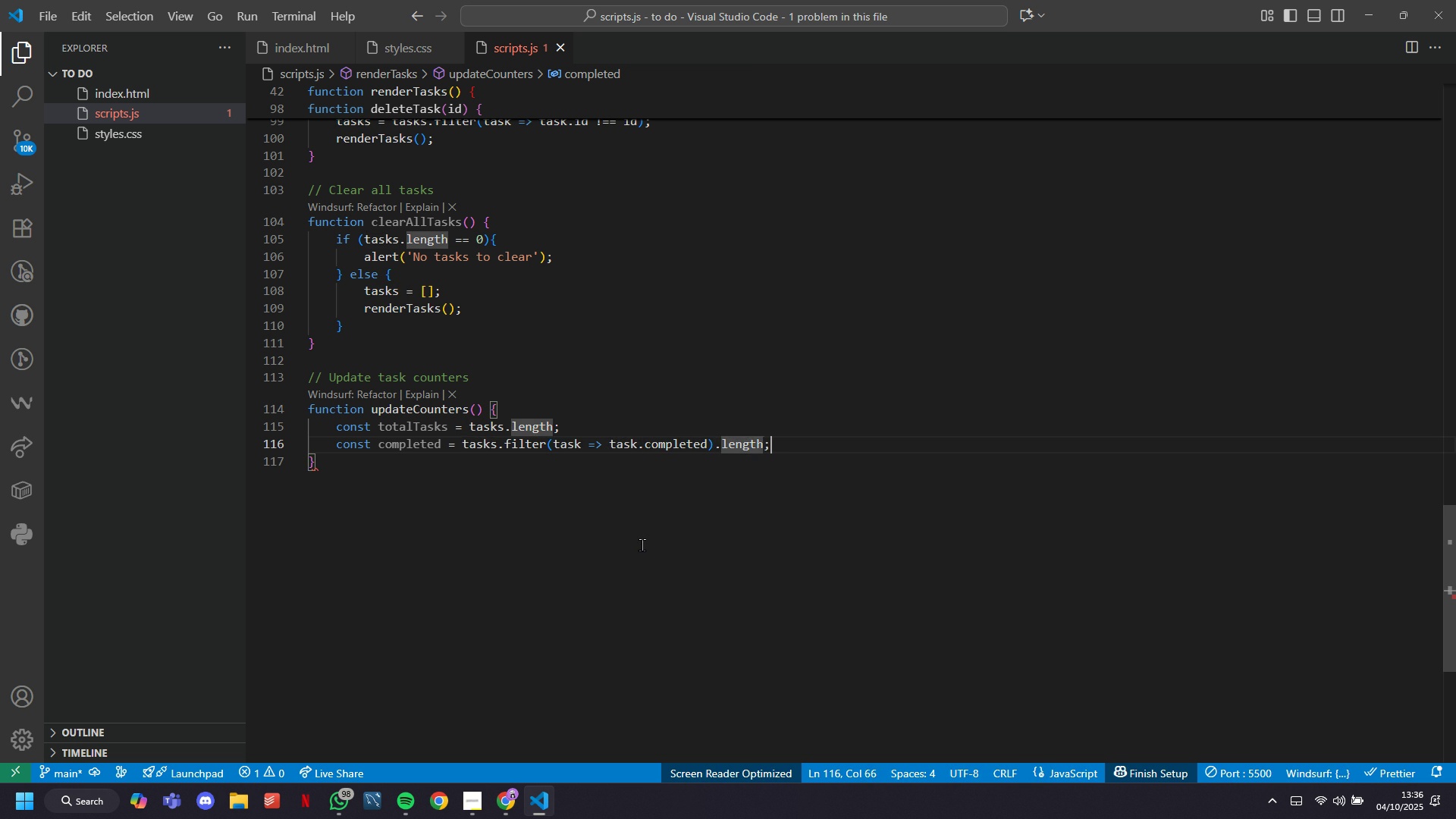 
key(ArrowRight)
 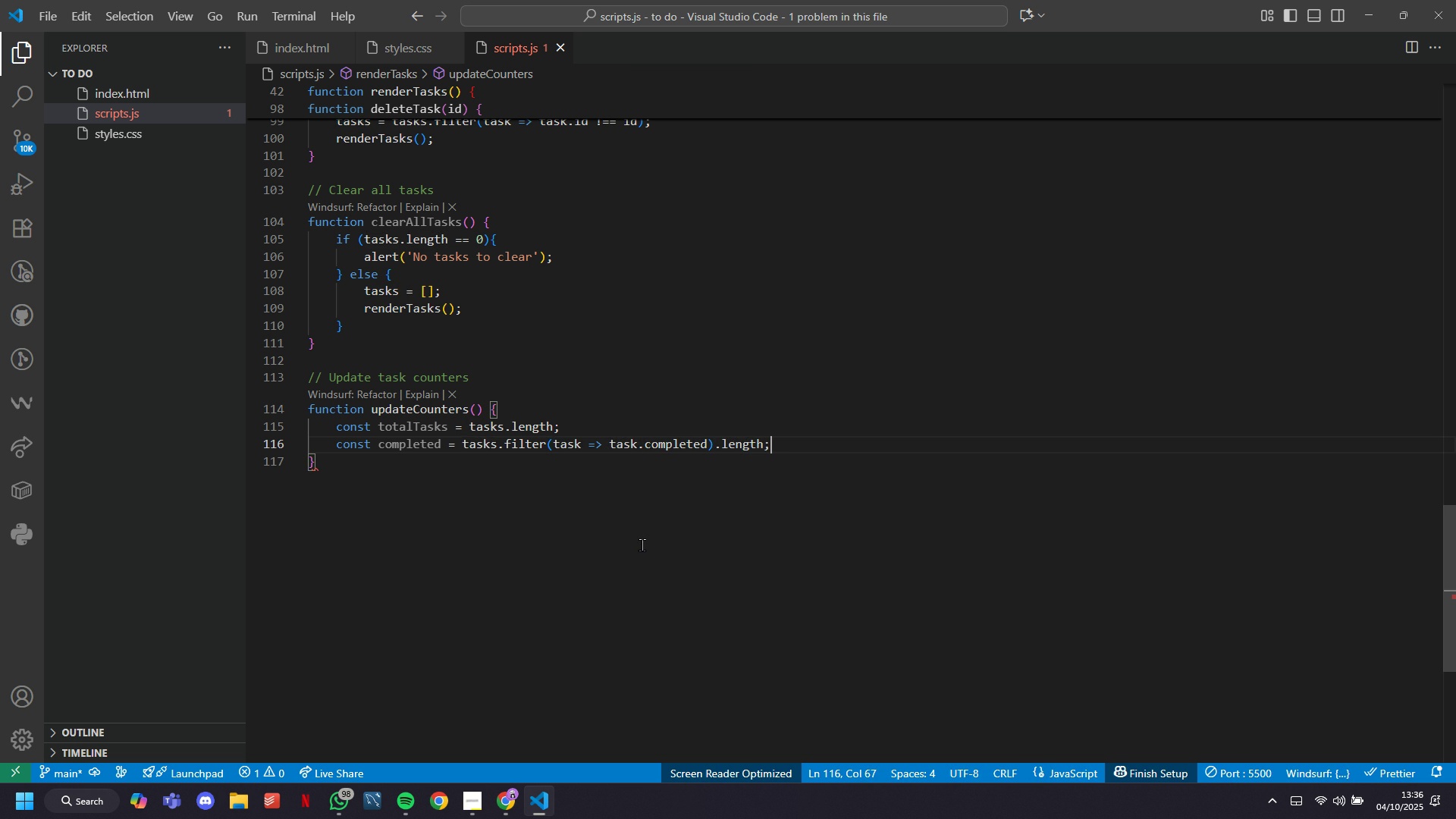 
key(Enter)
 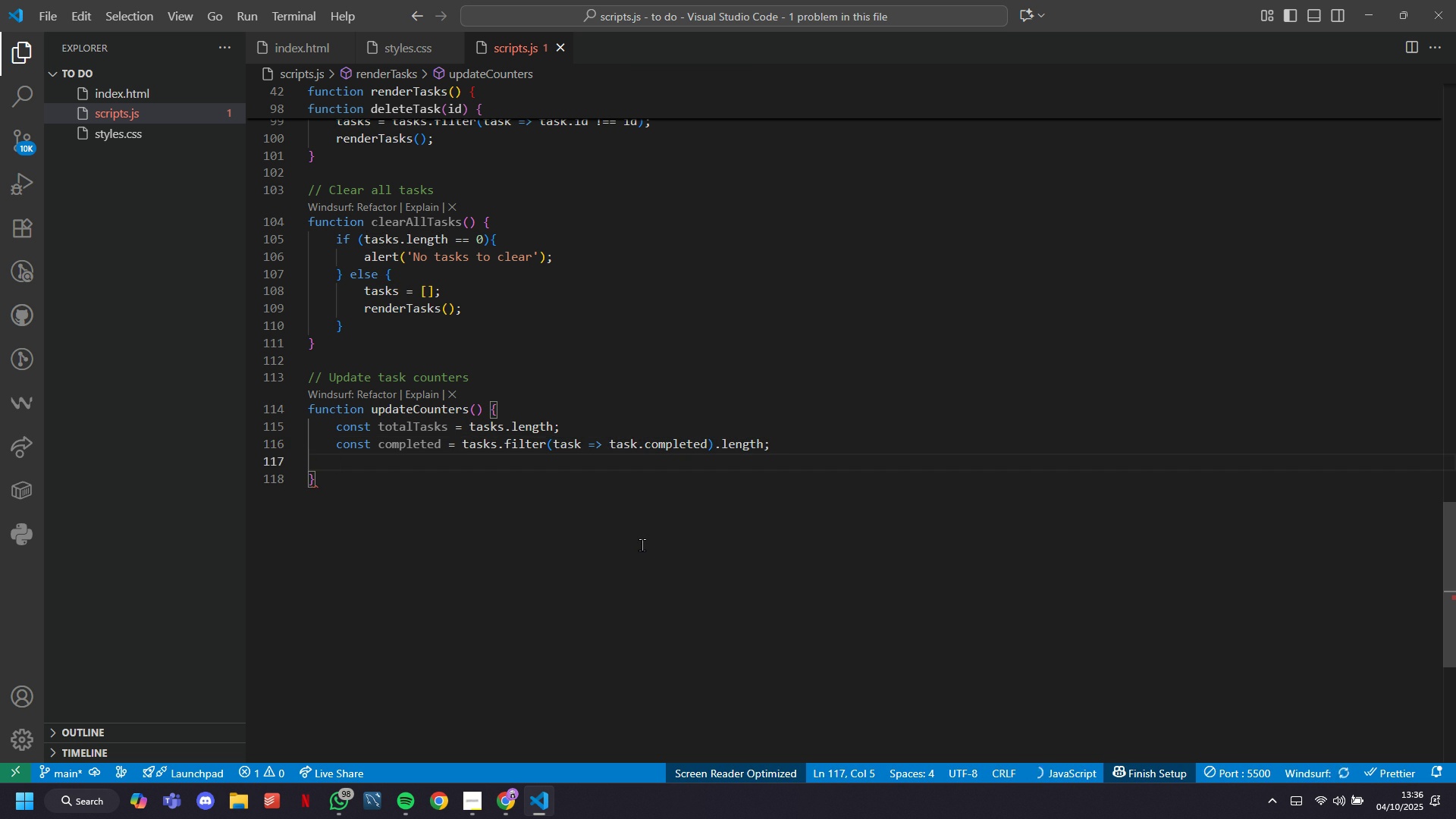 
key(Enter)
 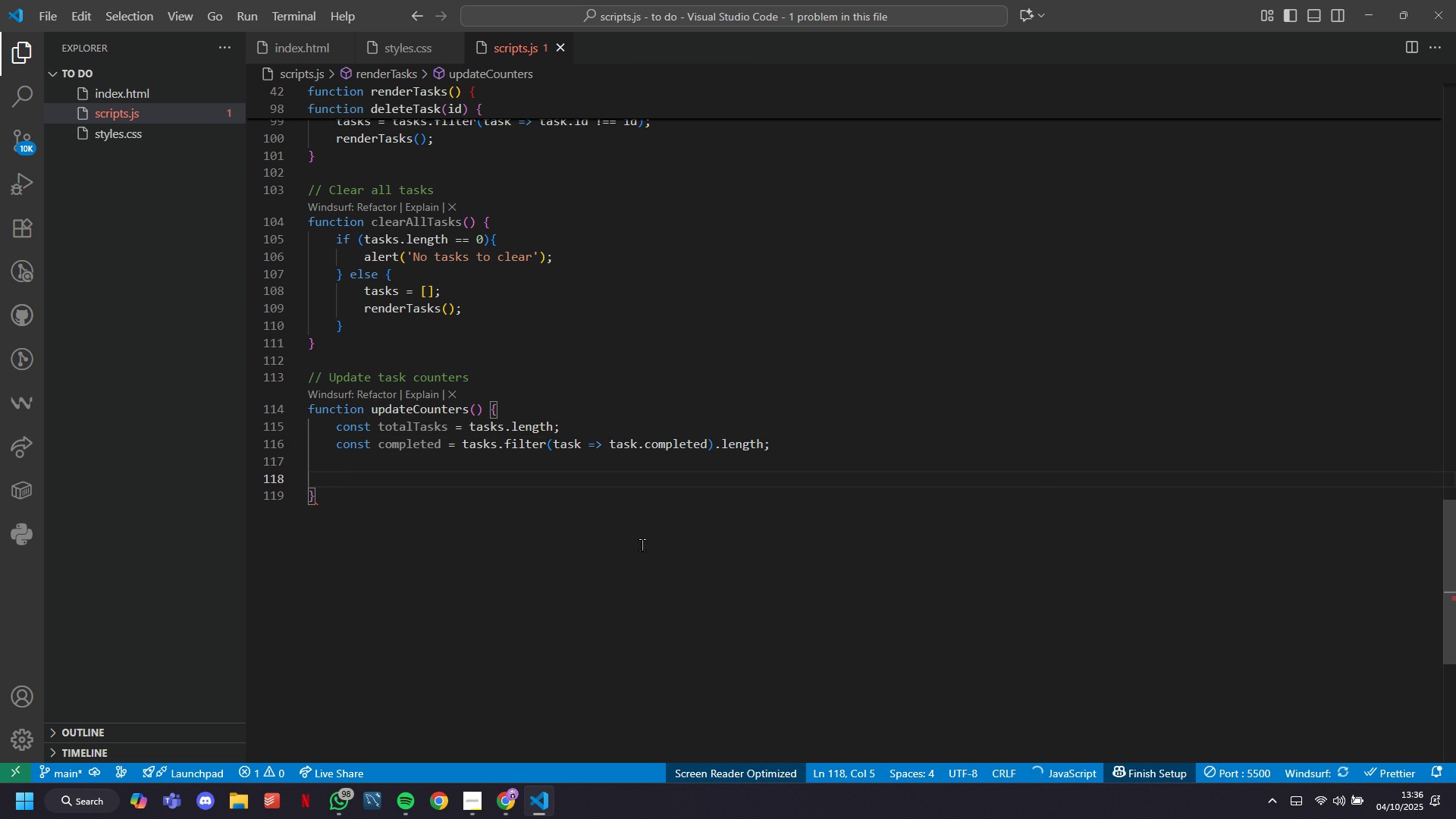 
type(tot)
 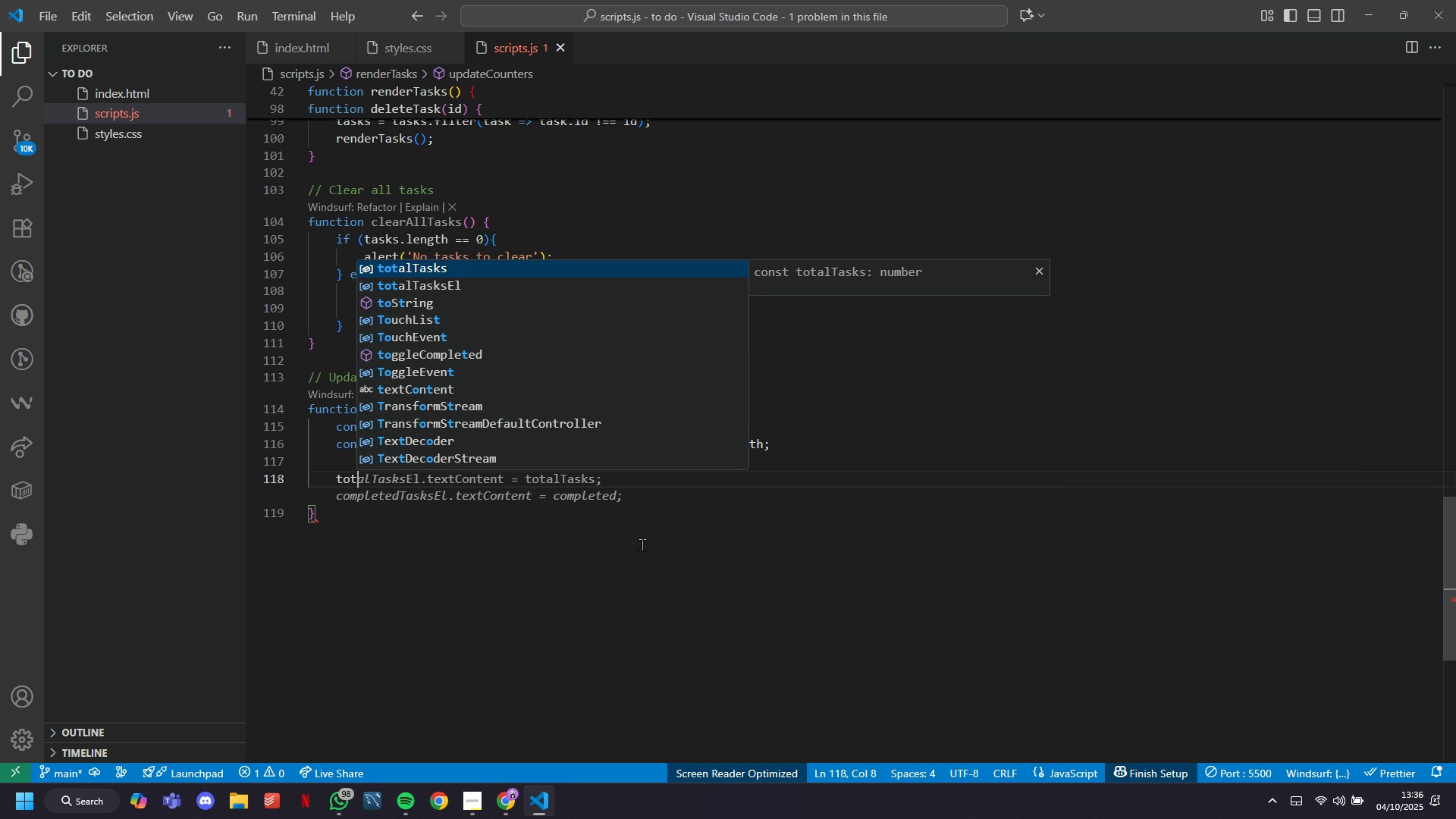 
wait(6.38)
 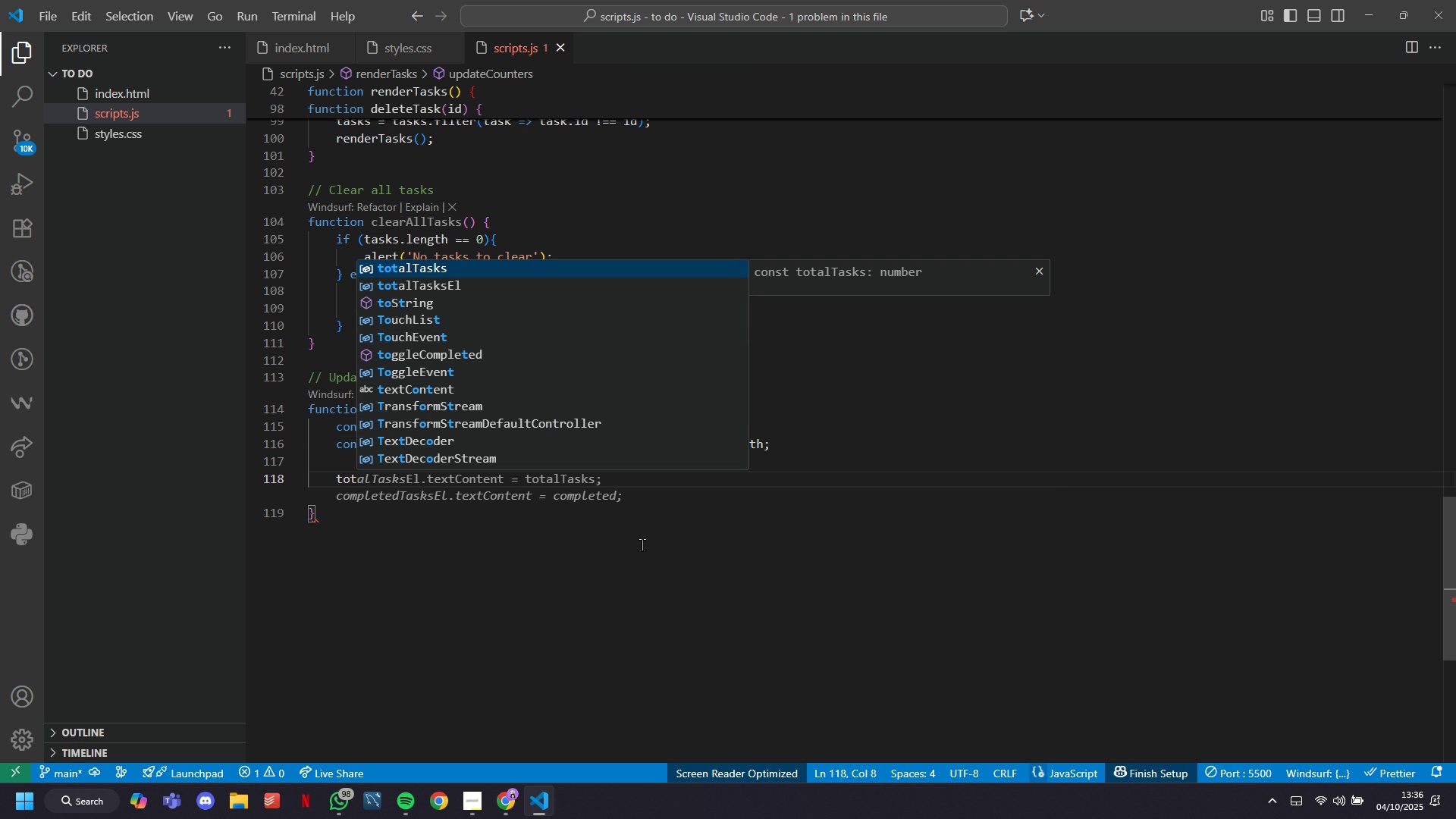 
key(Tab)
 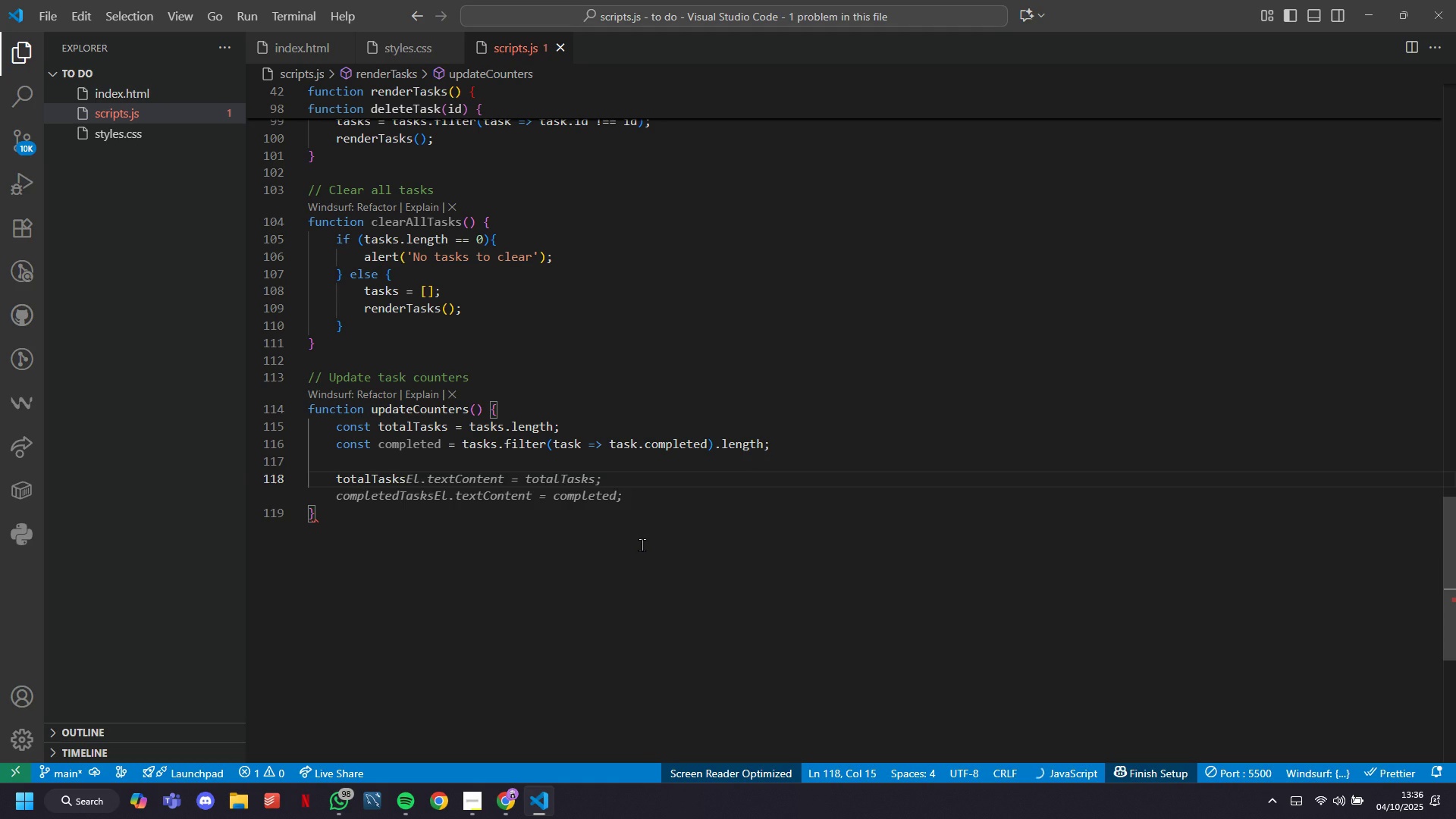 
key(Tab)
 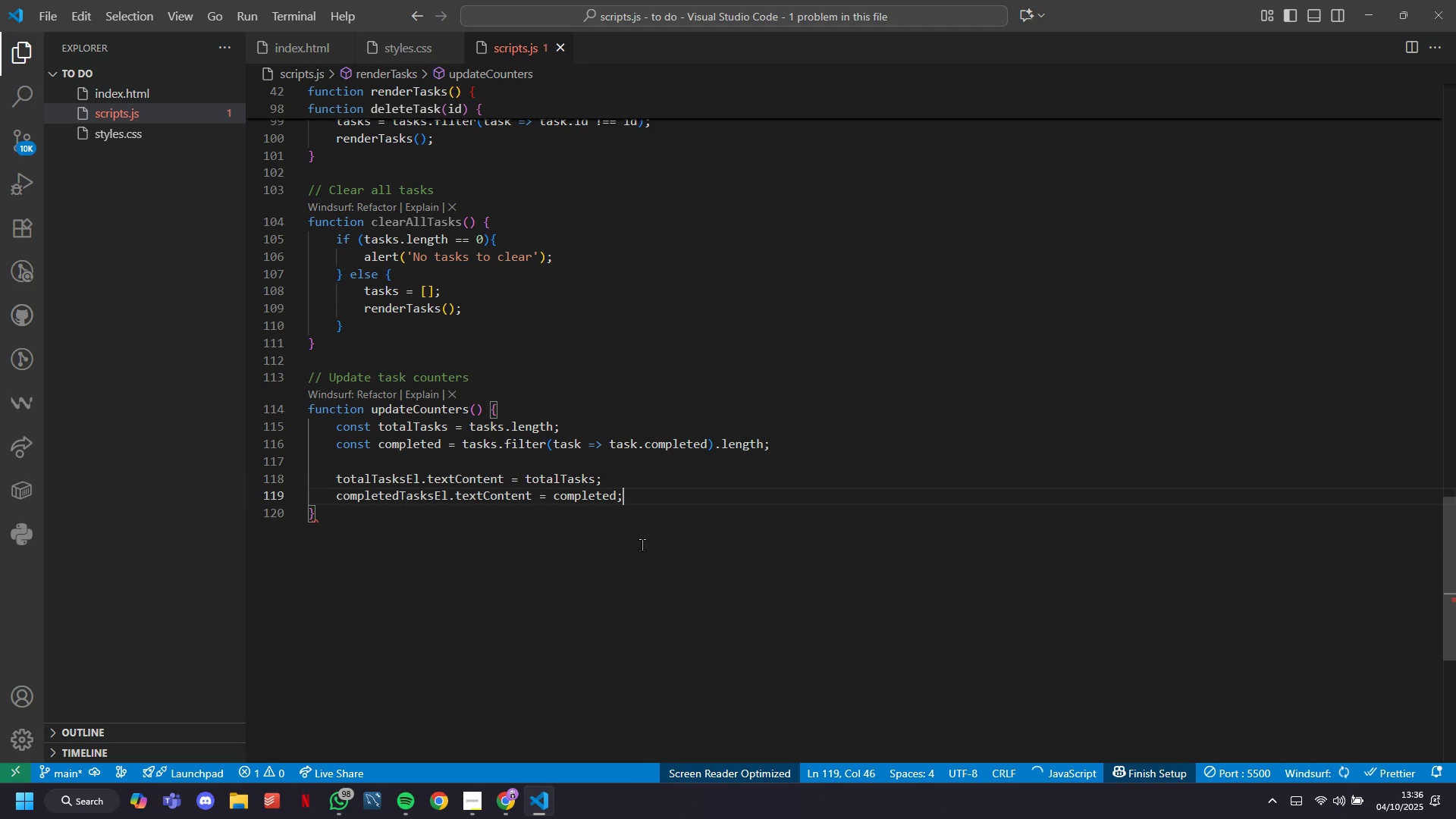 
key(ArrowUp)
 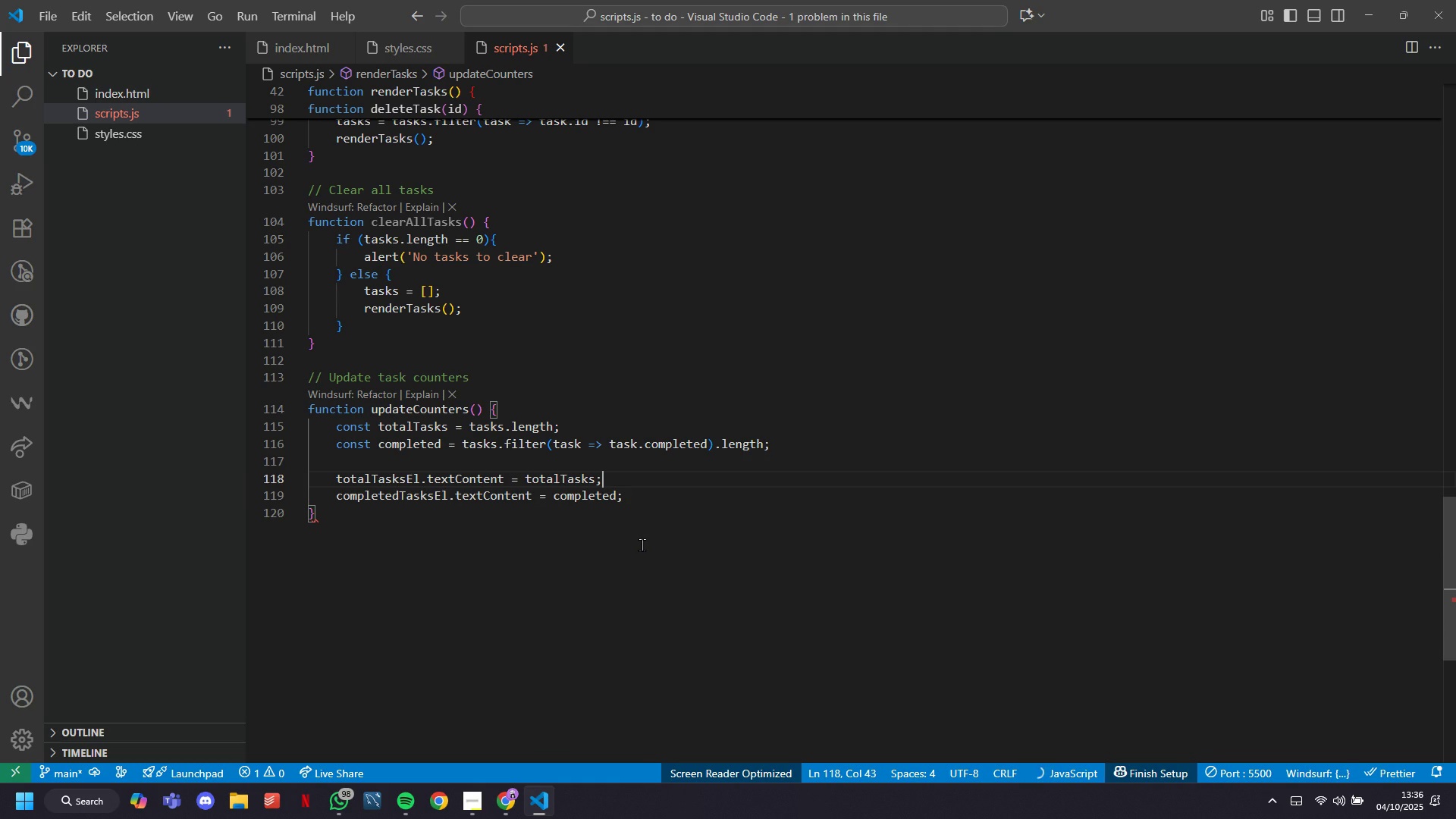 
key(ArrowLeft)
 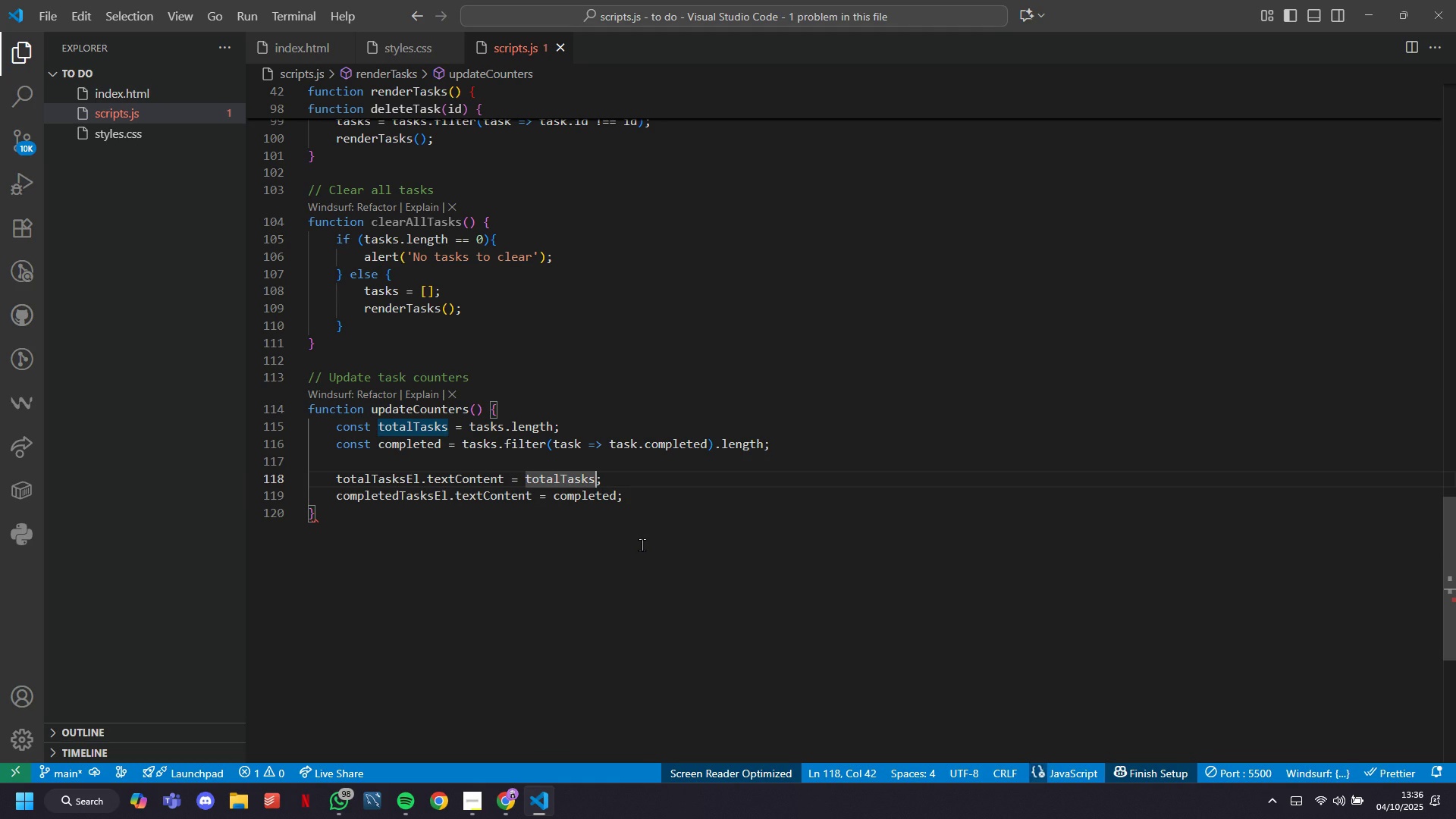 
key(Backspace)
 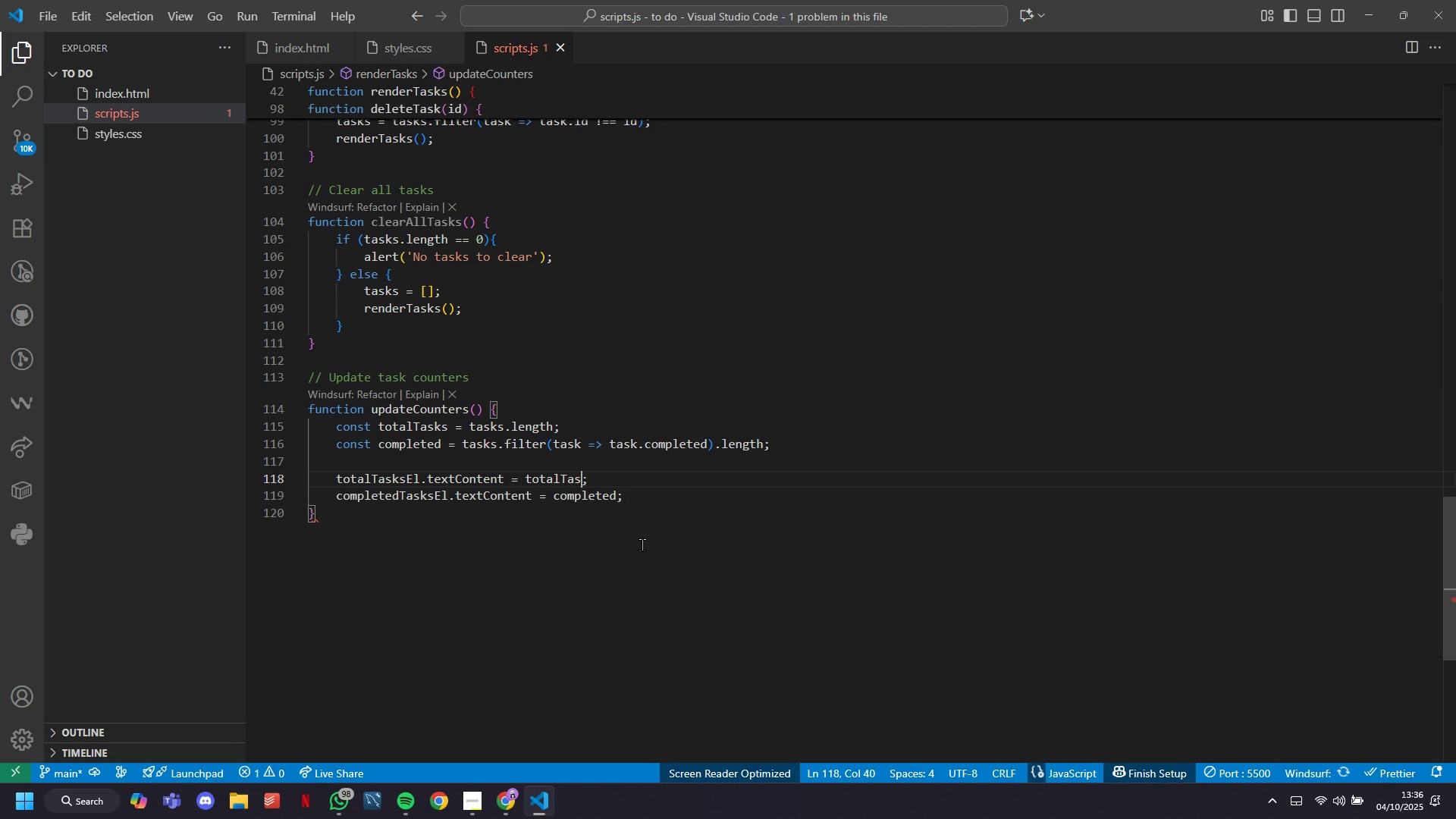 
key(Backspace)
 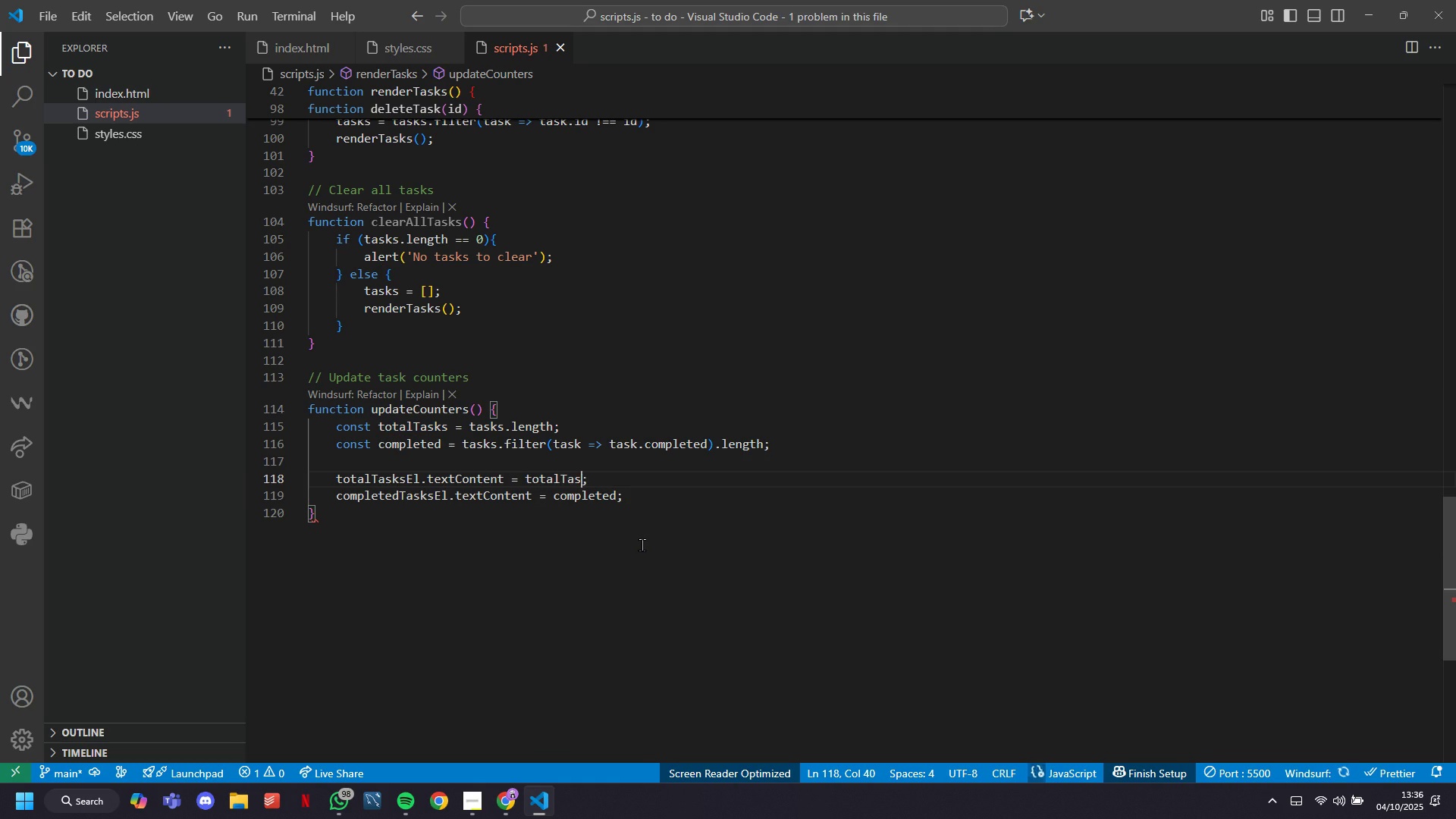 
key(Backspace)
 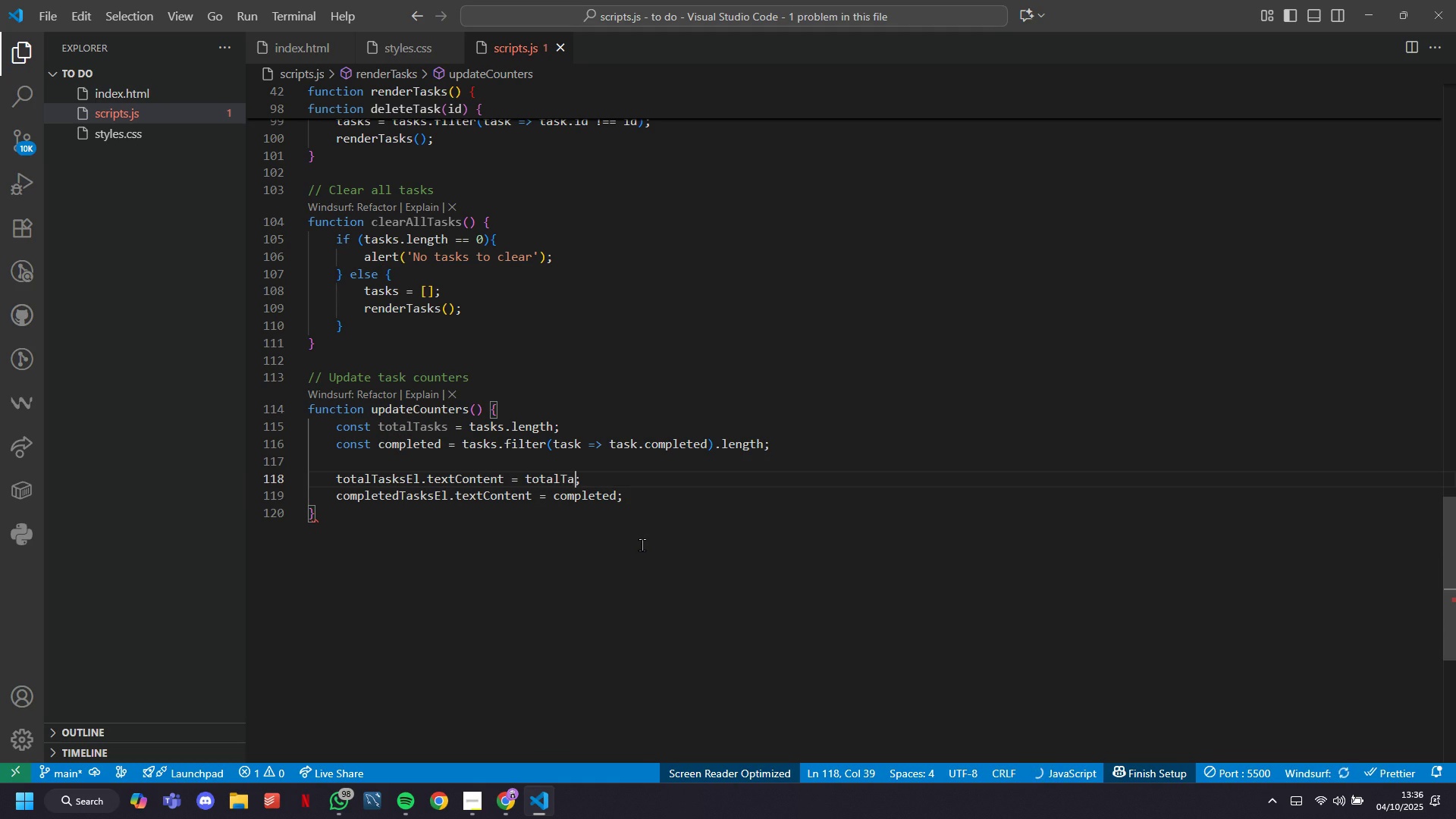 
key(Backspace)
 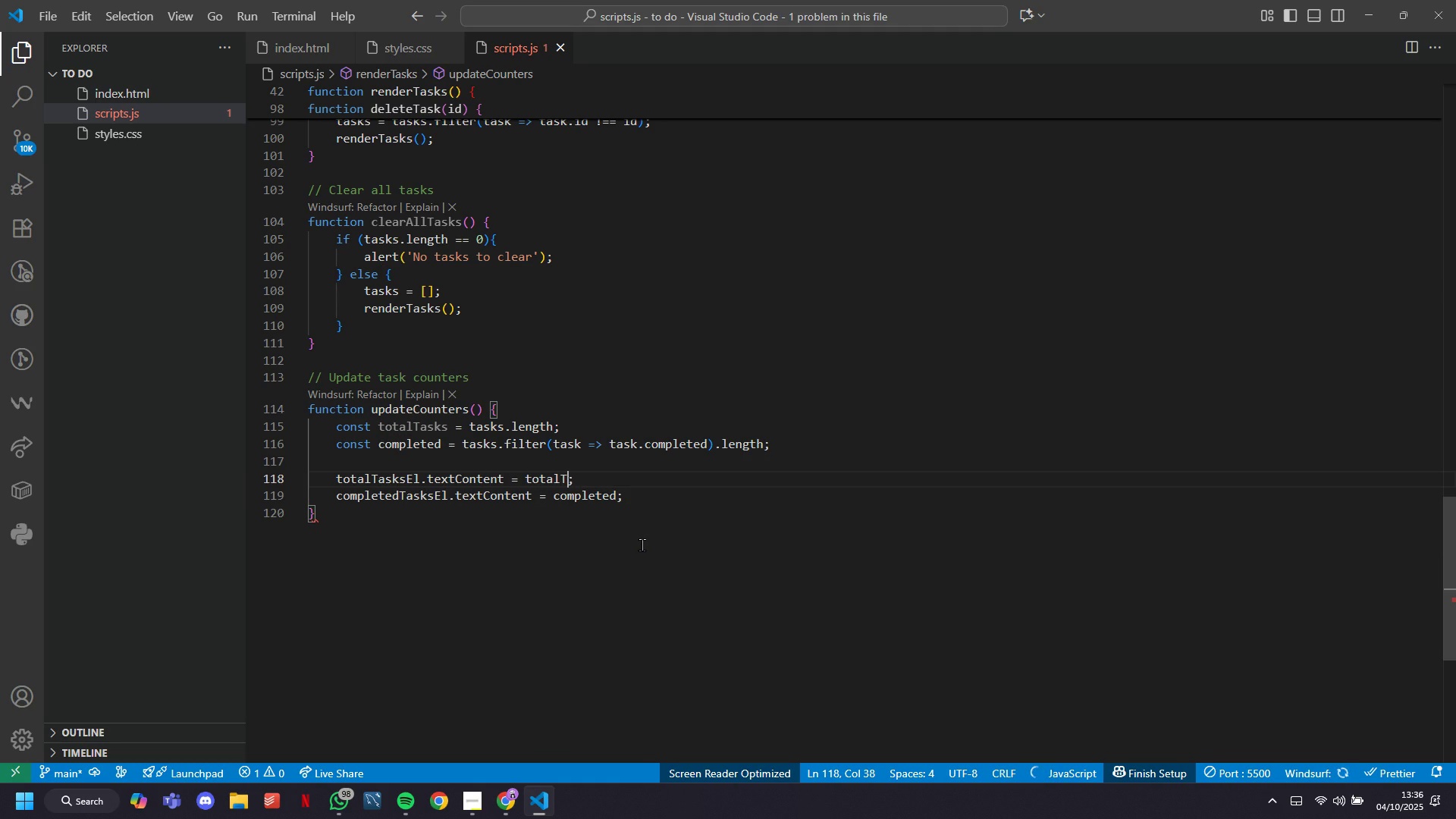 
key(Backspace)
 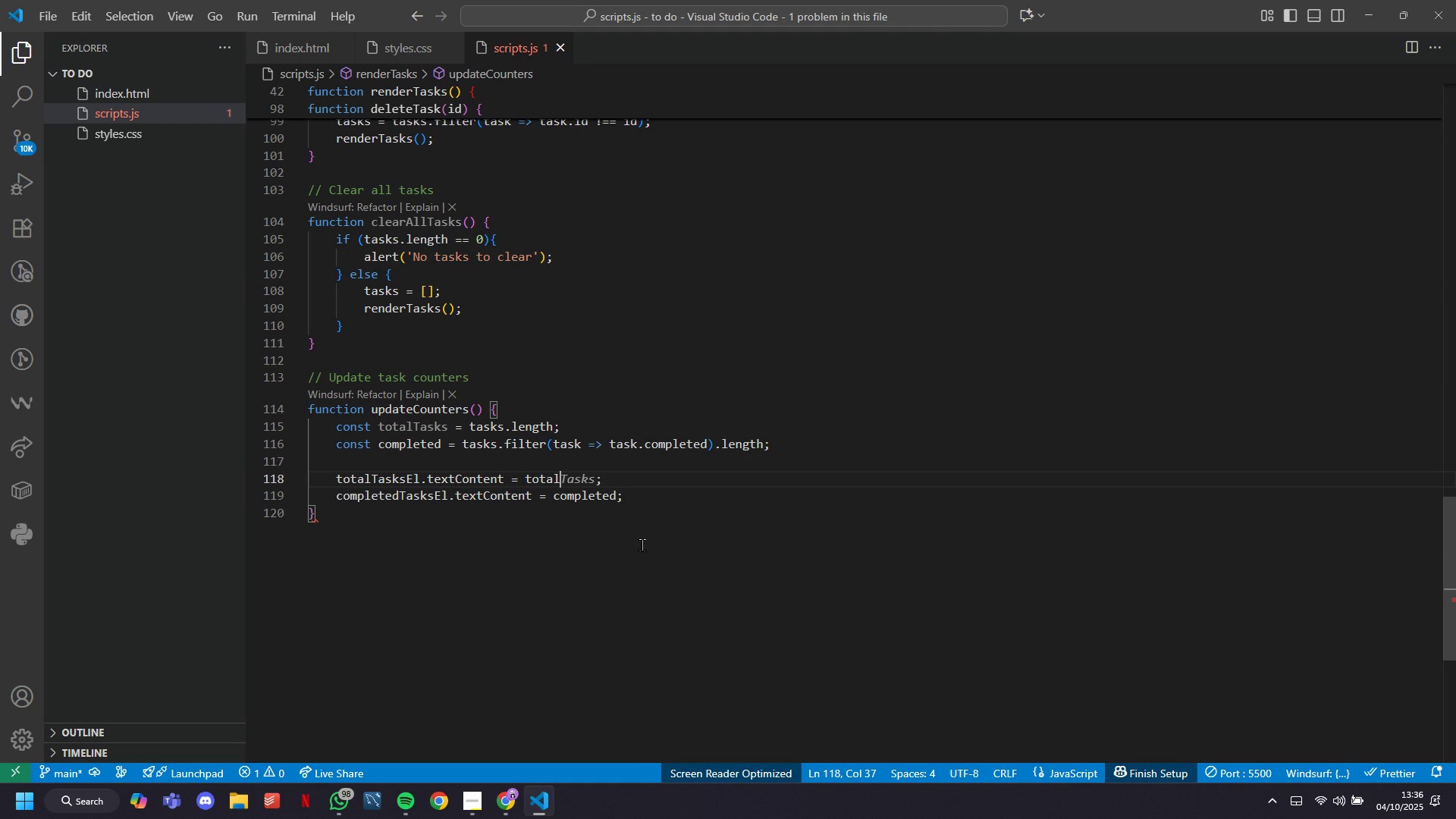 
key(Shift+ShiftRight)
 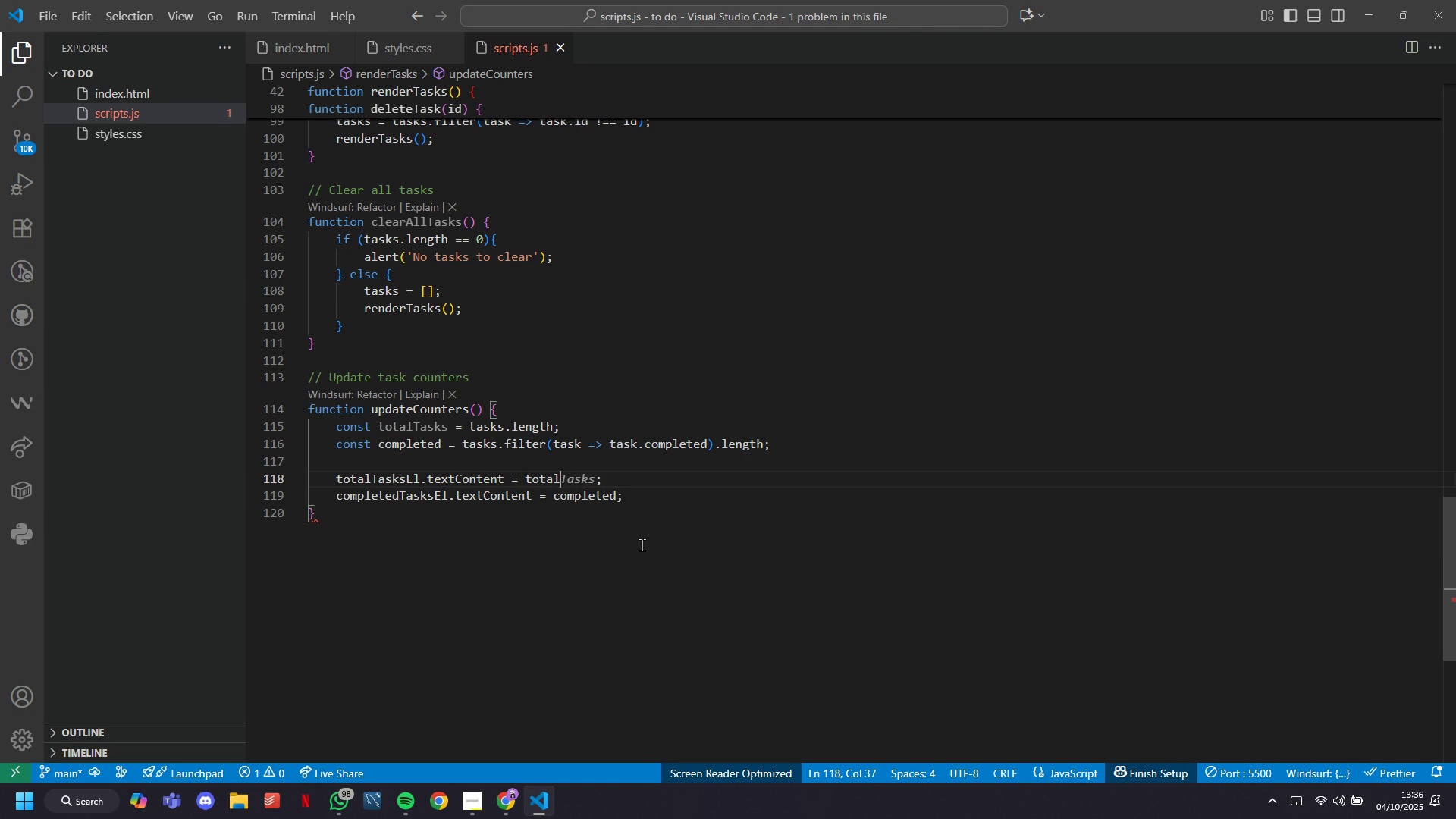 
key(Shift+ShiftRight)
 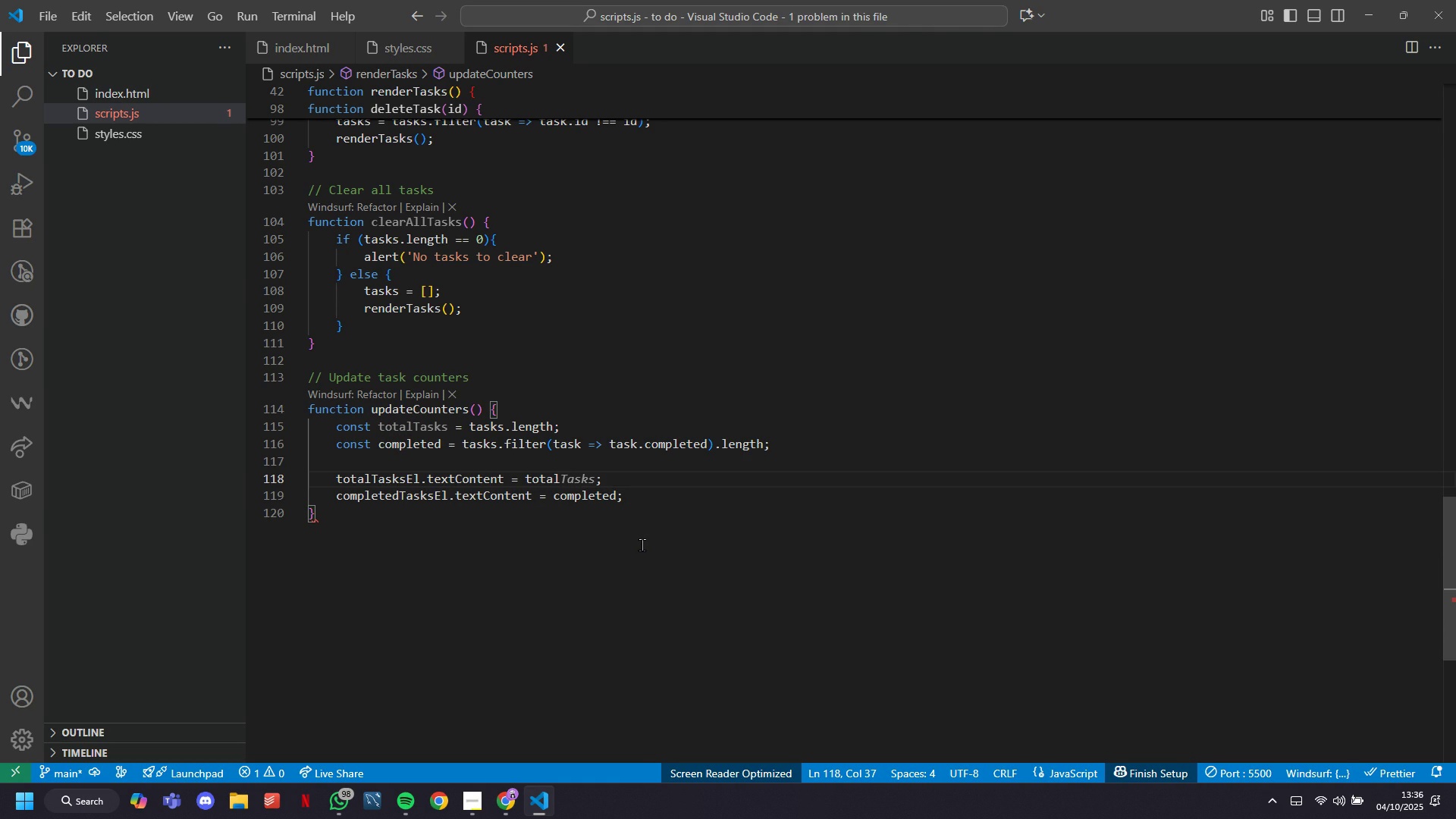 
key(Shift+ShiftRight)
 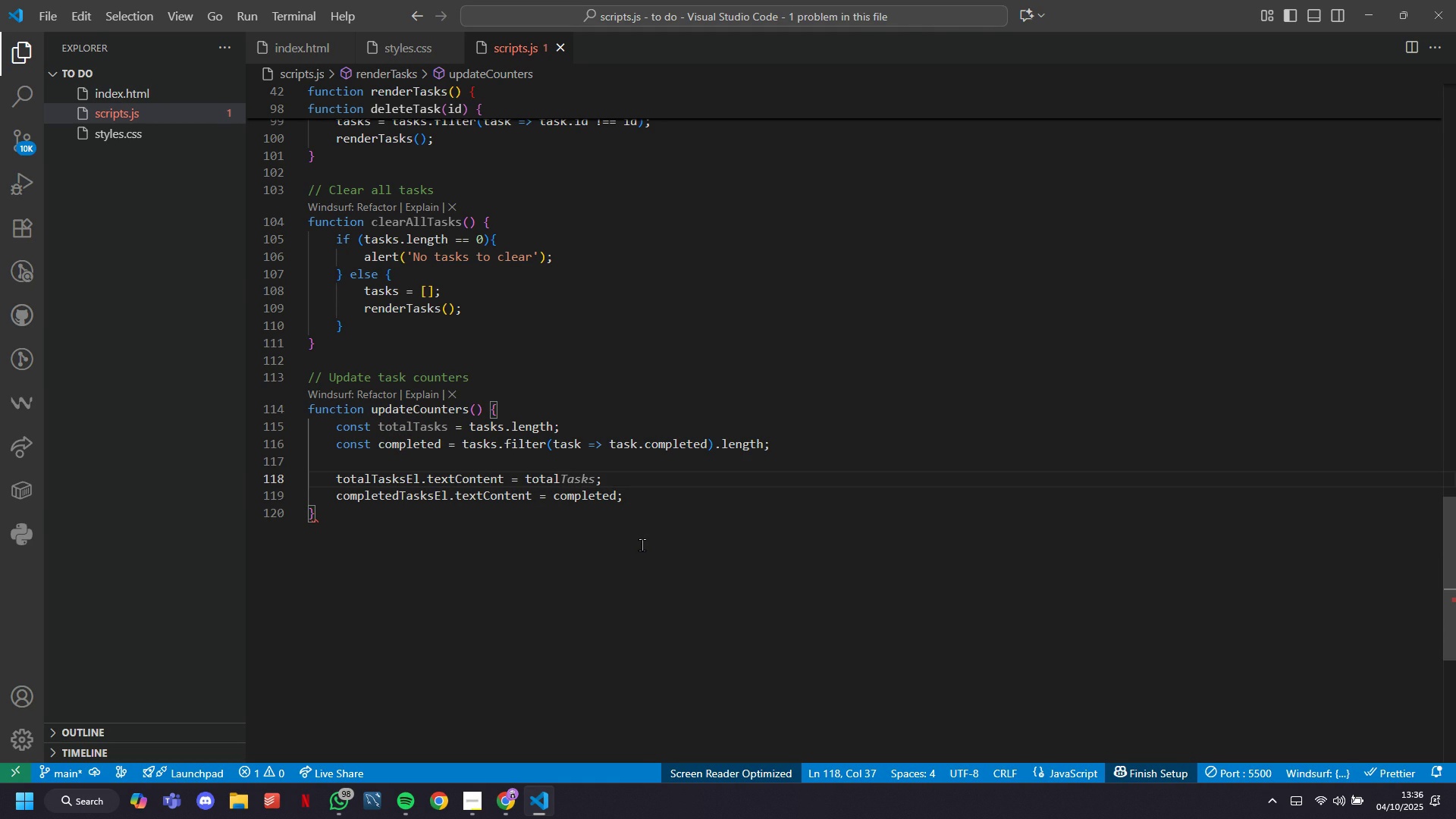 
key(Shift+ShiftRight)
 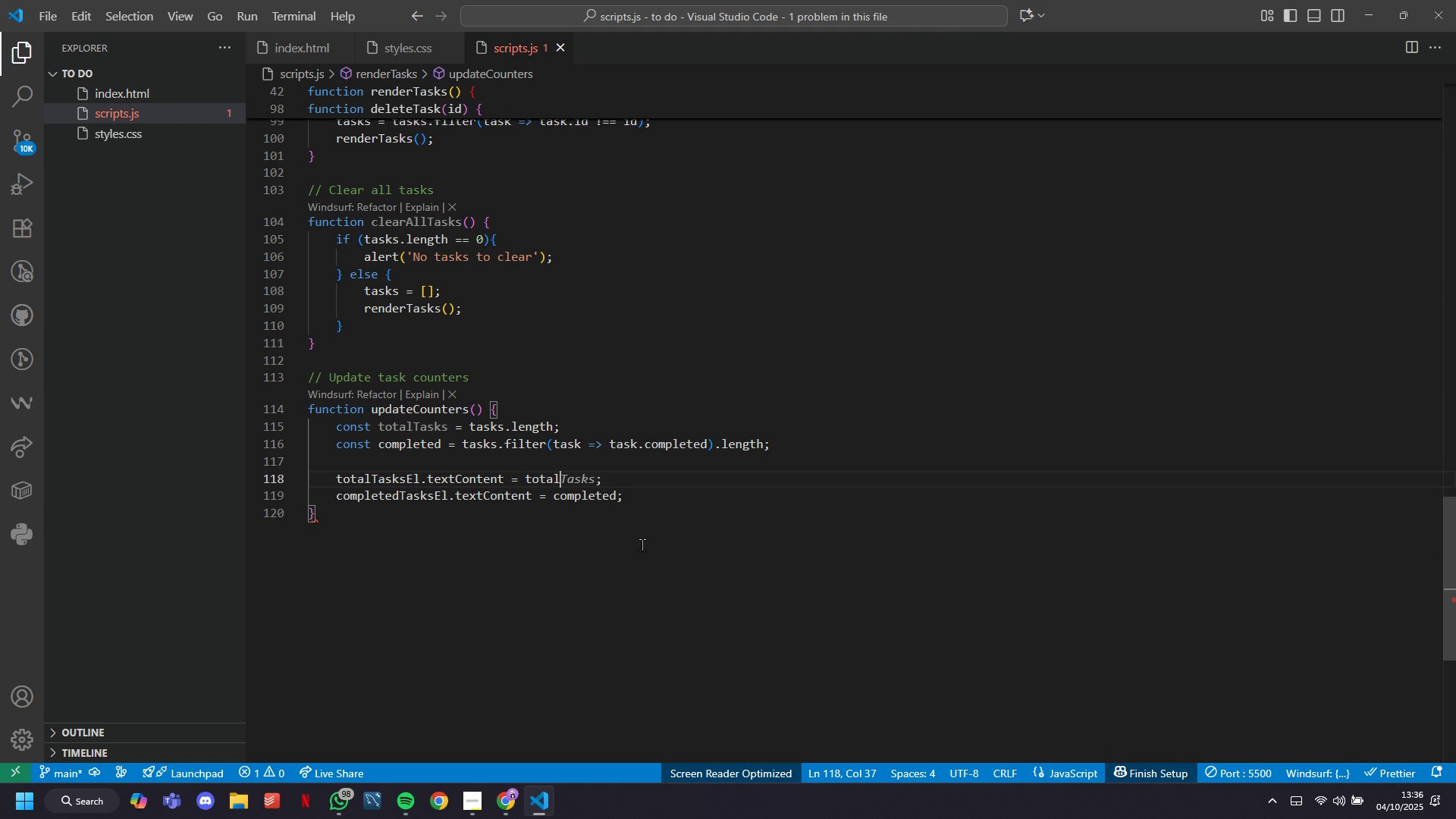 
key(Shift+ShiftRight)
 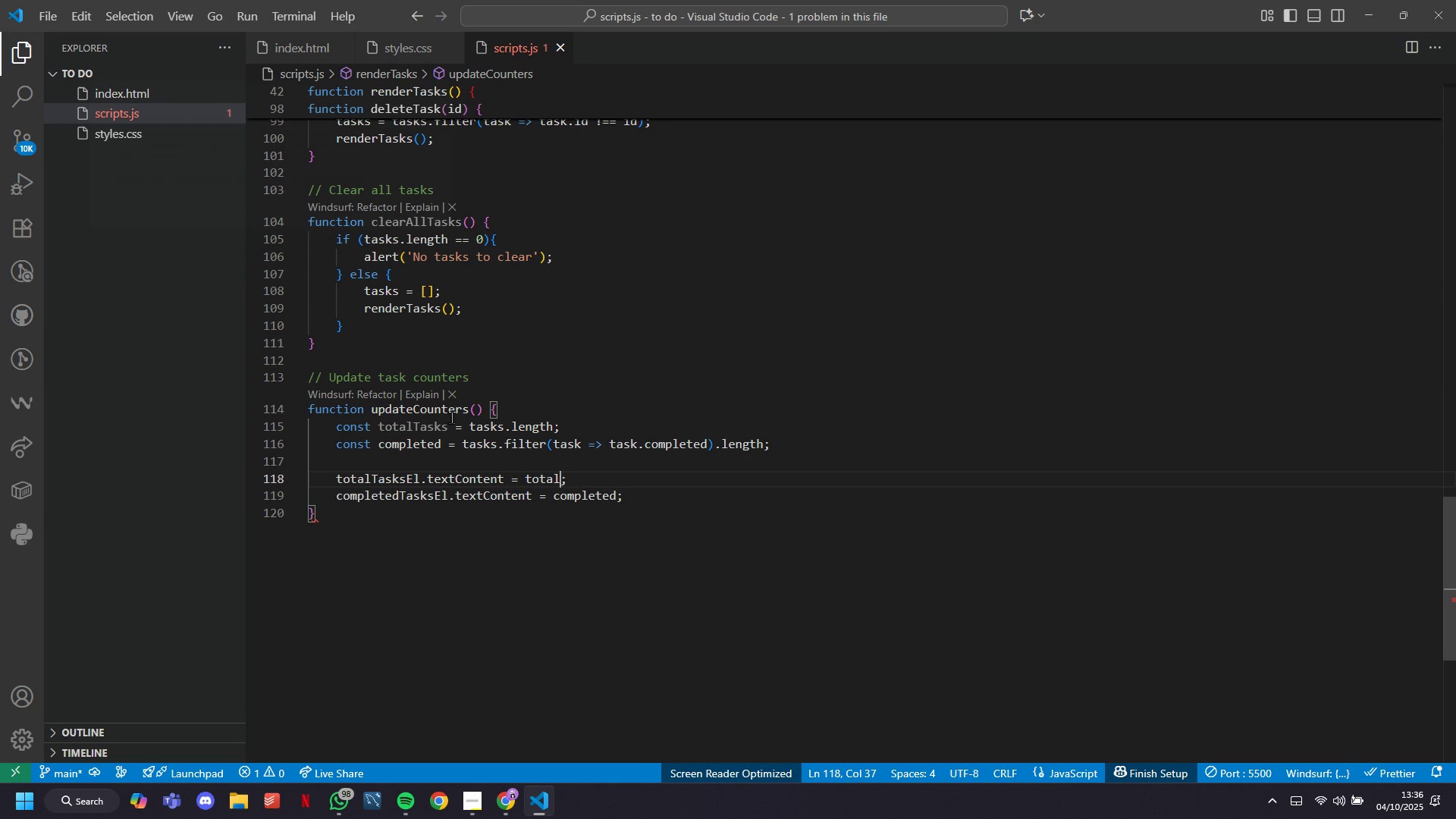 
left_click([450, 425])
 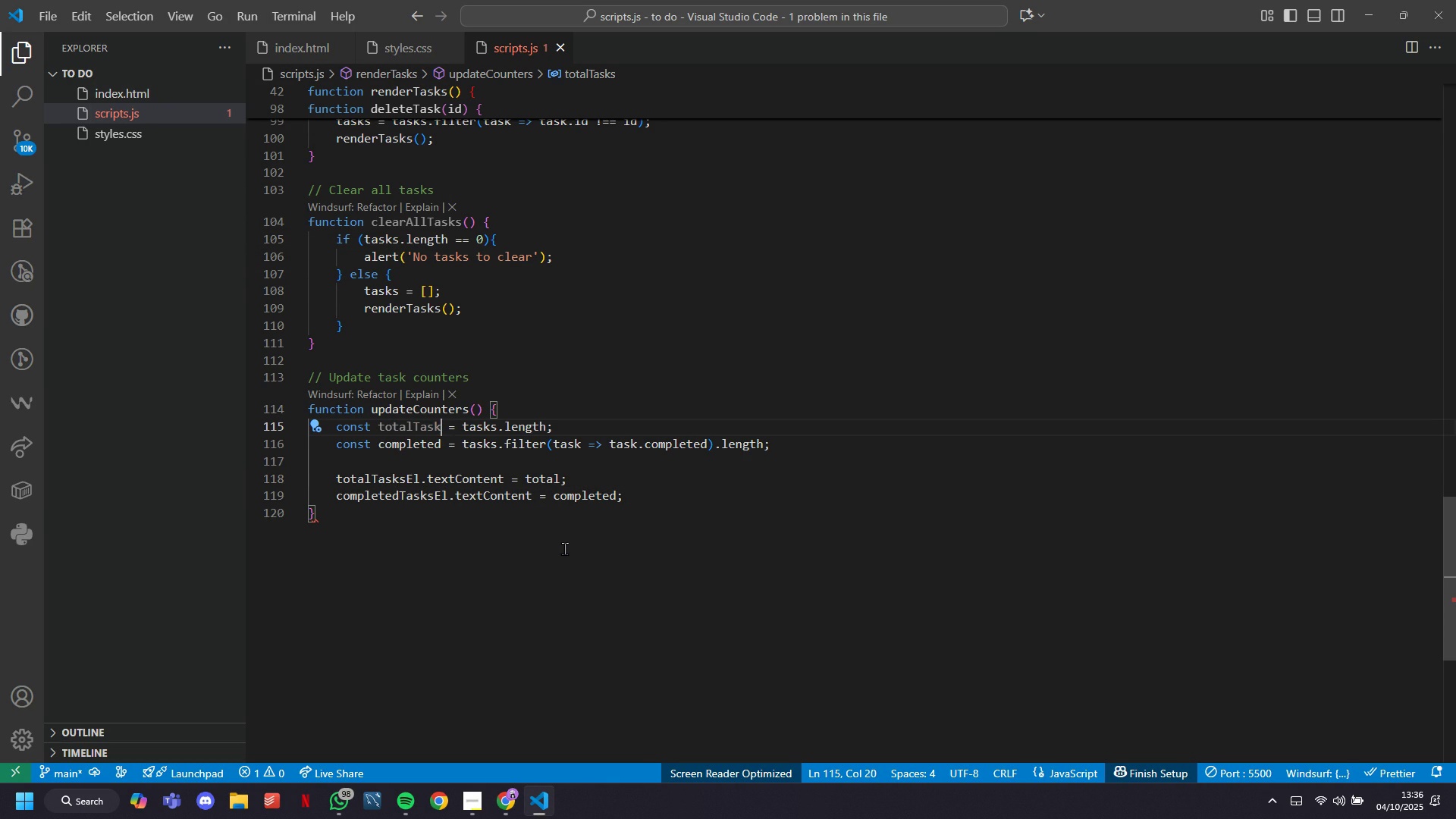 
key(Backspace)
 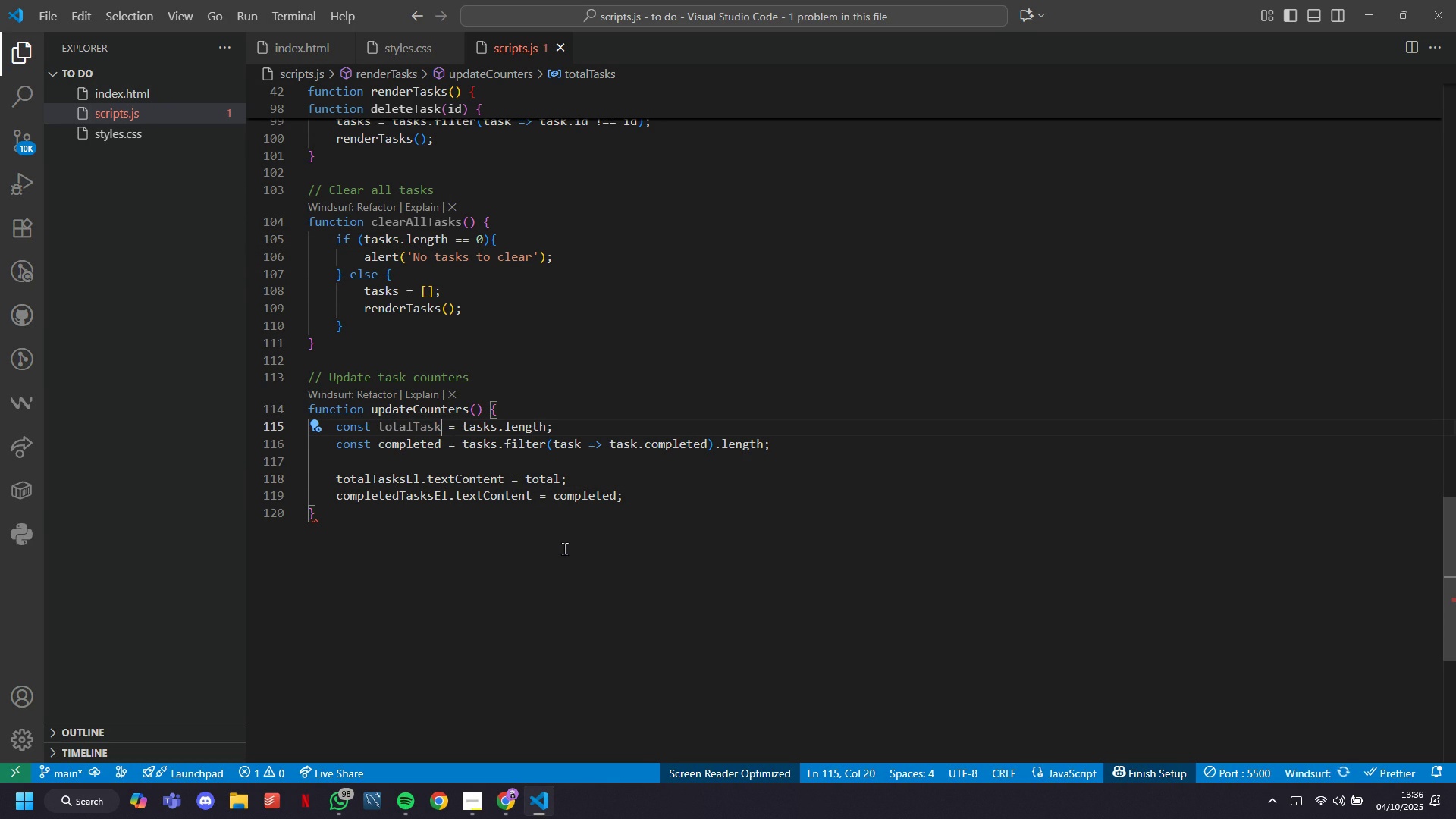 
key(Backspace)
 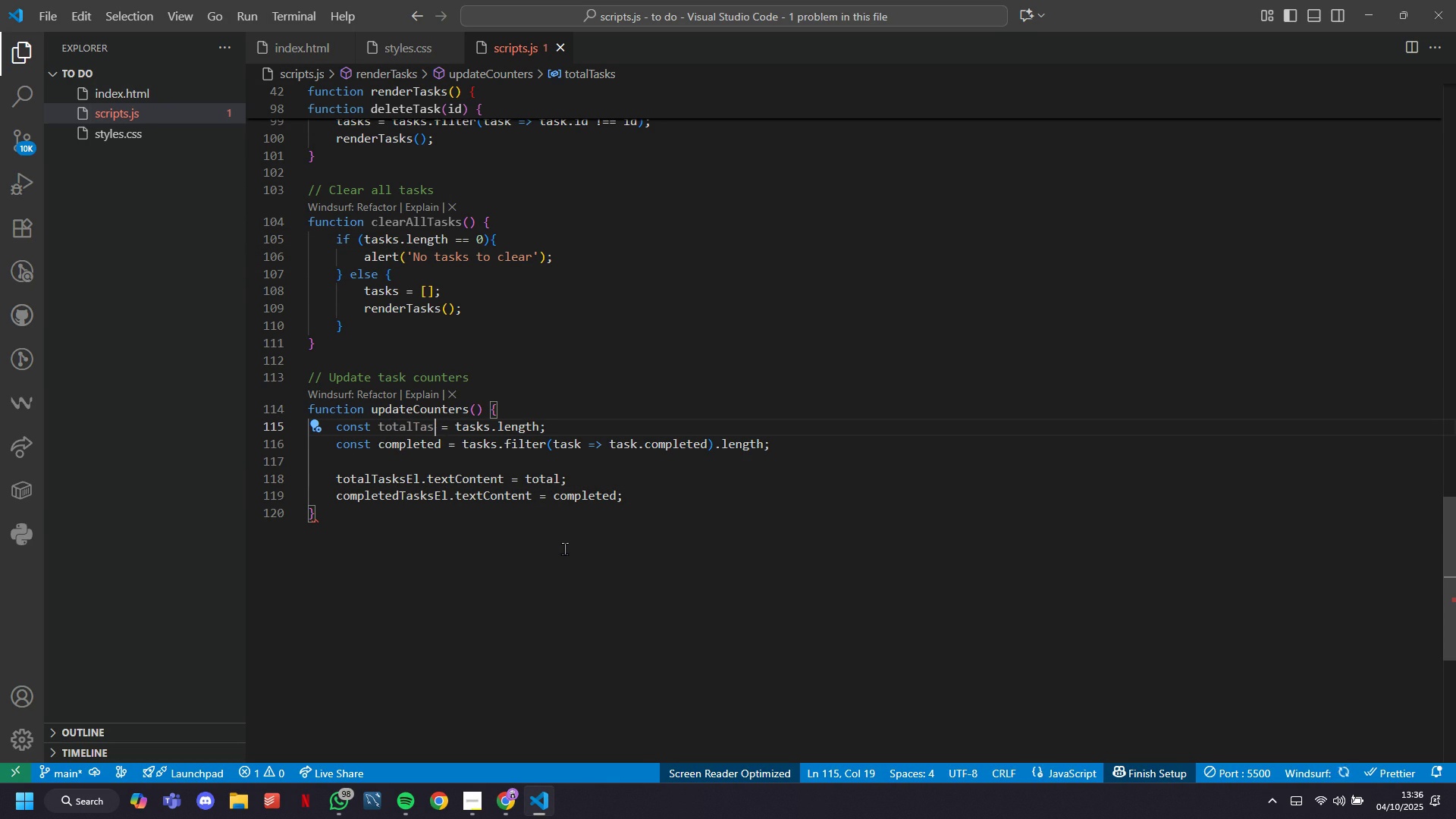 
key(Backspace)
 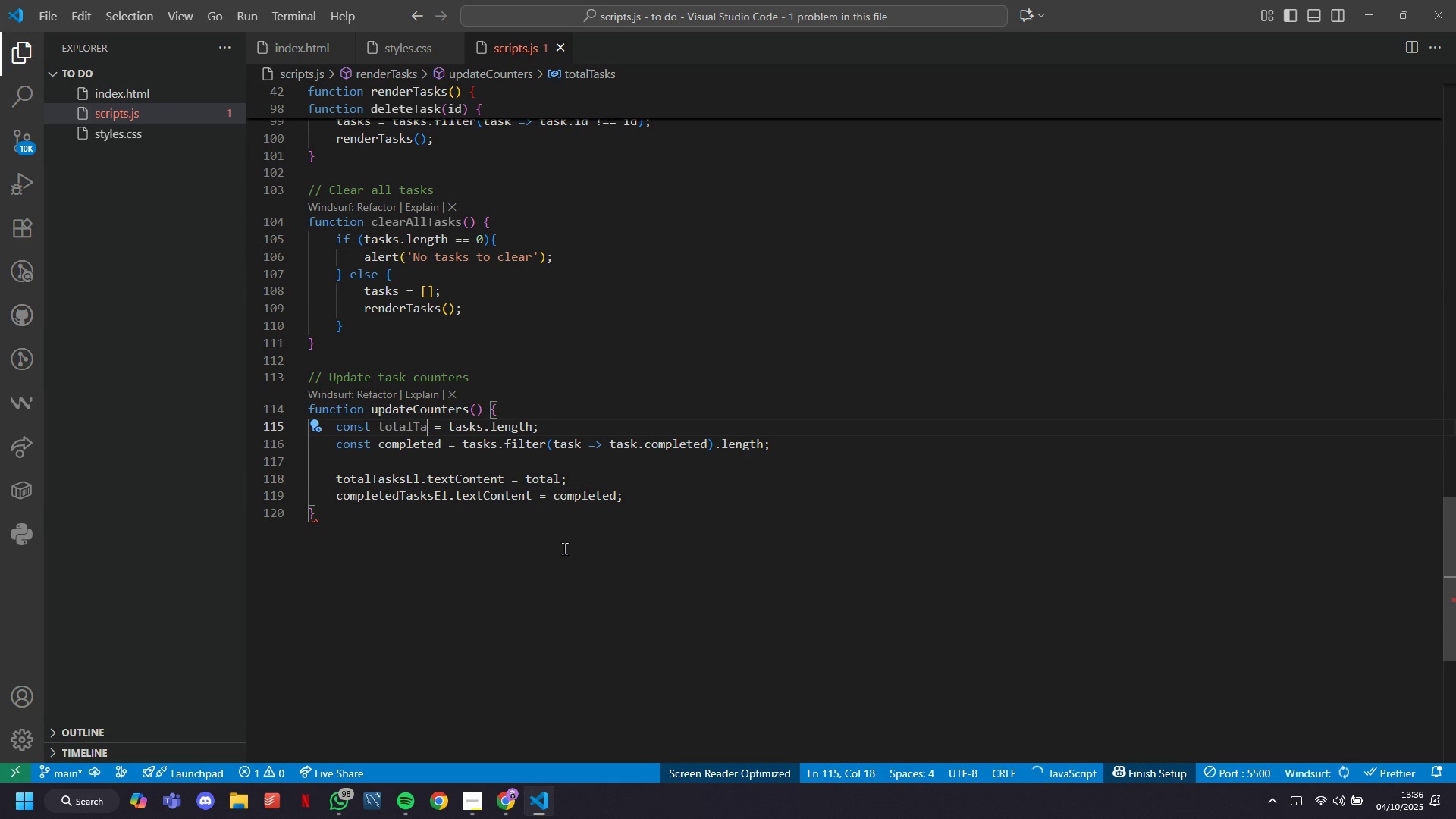 
key(Backspace)
 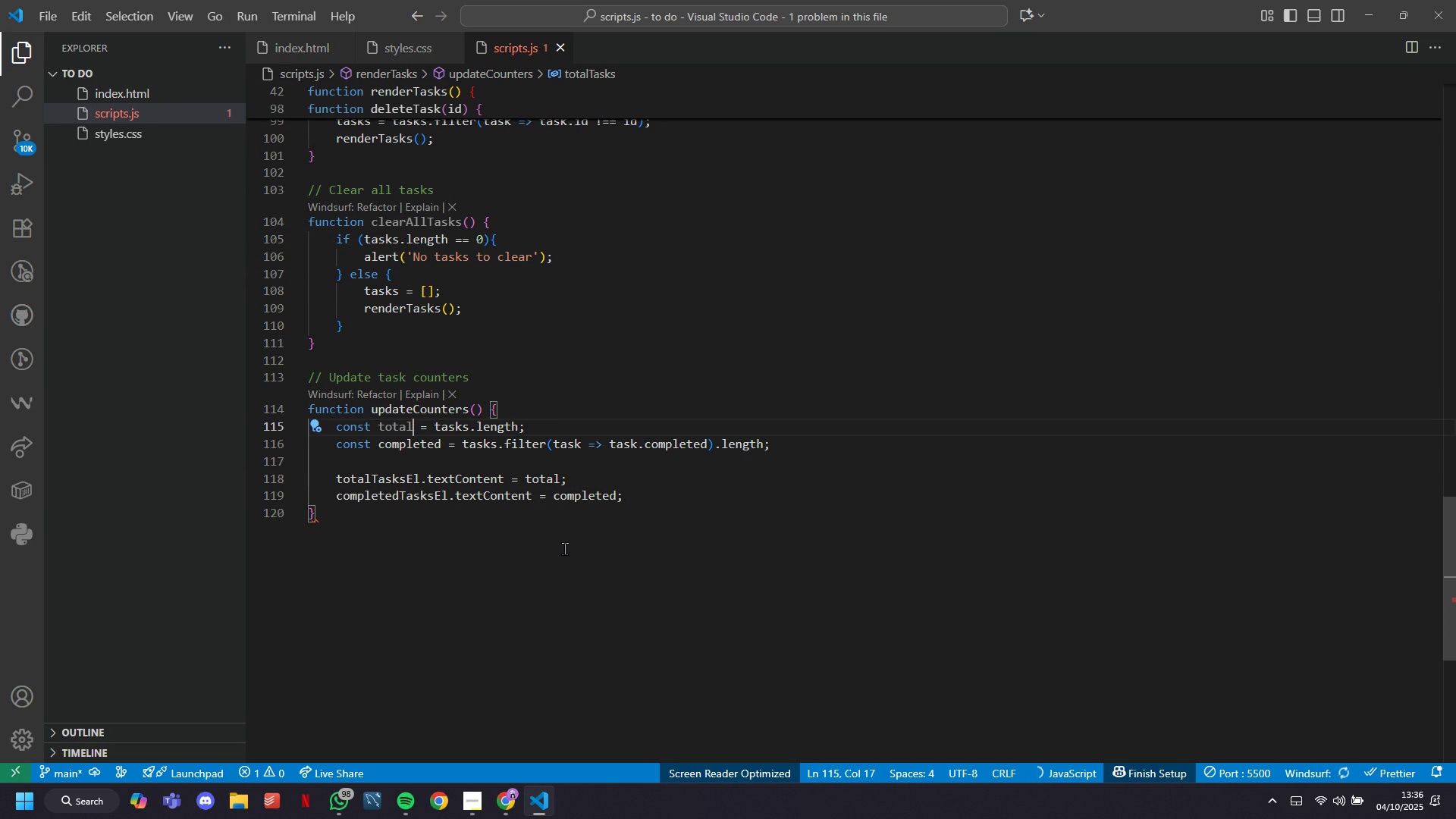 
key(Backspace)
 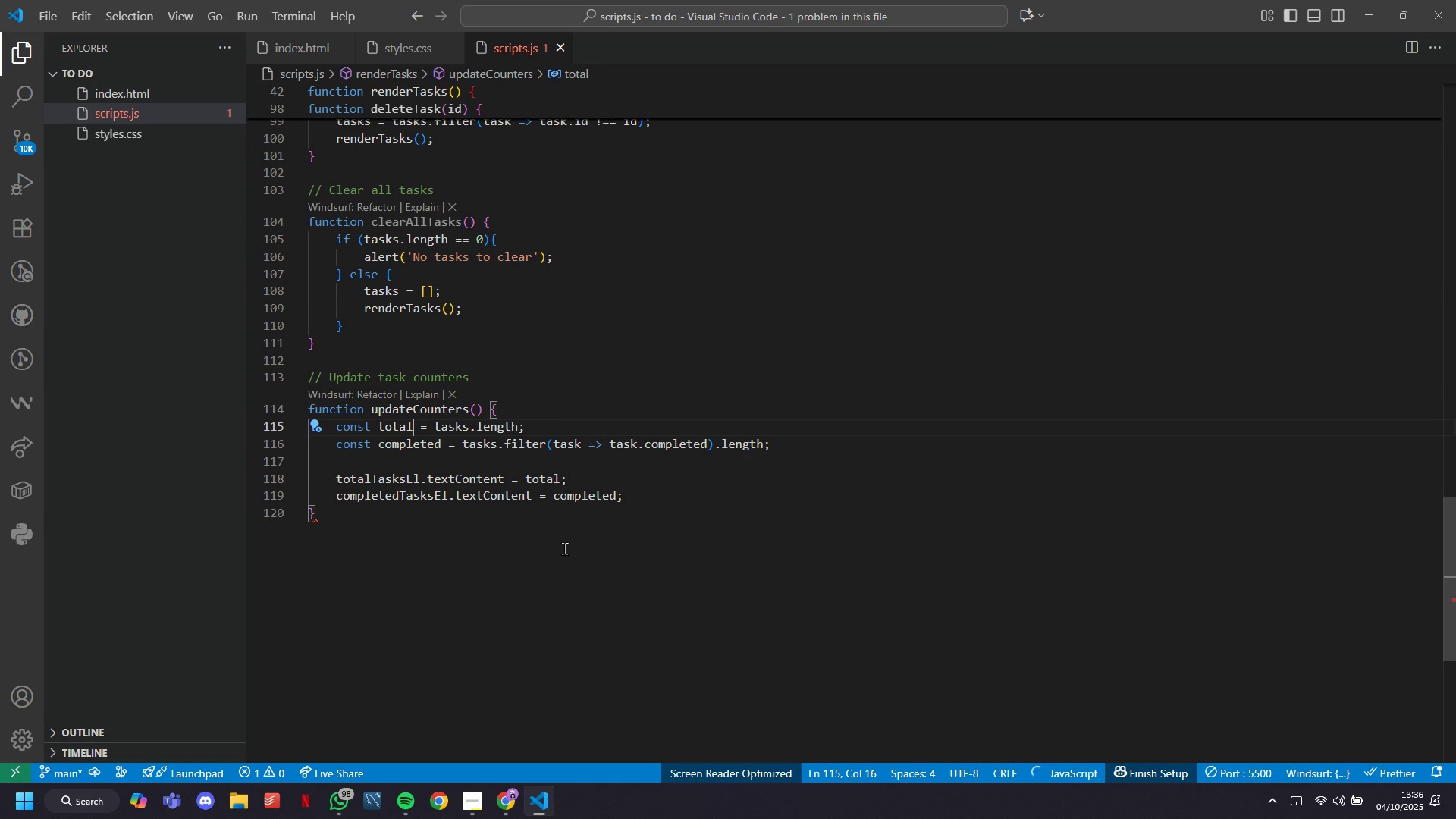 
key(ArrowDown)
 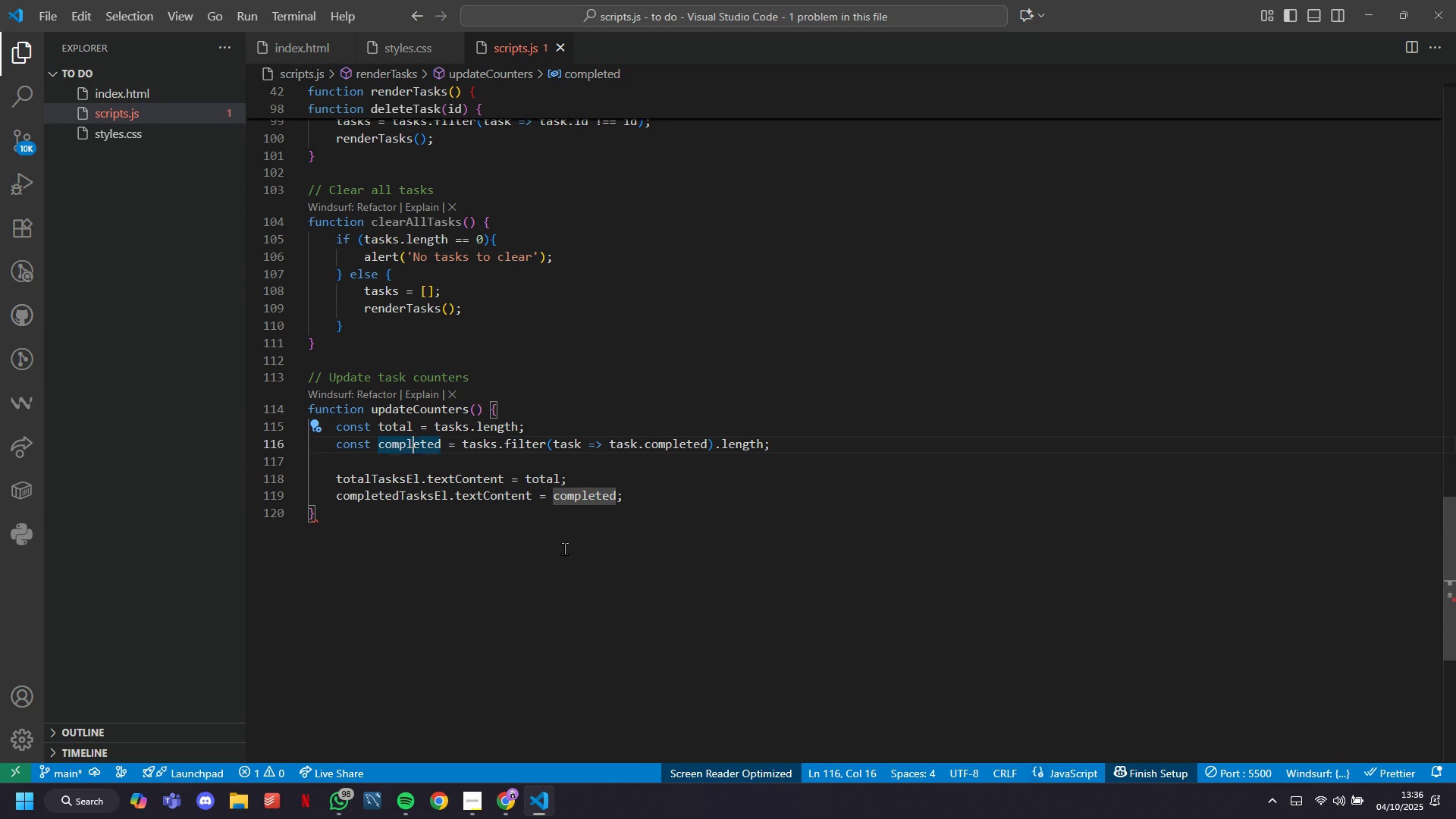 
key(ArrowDown)
 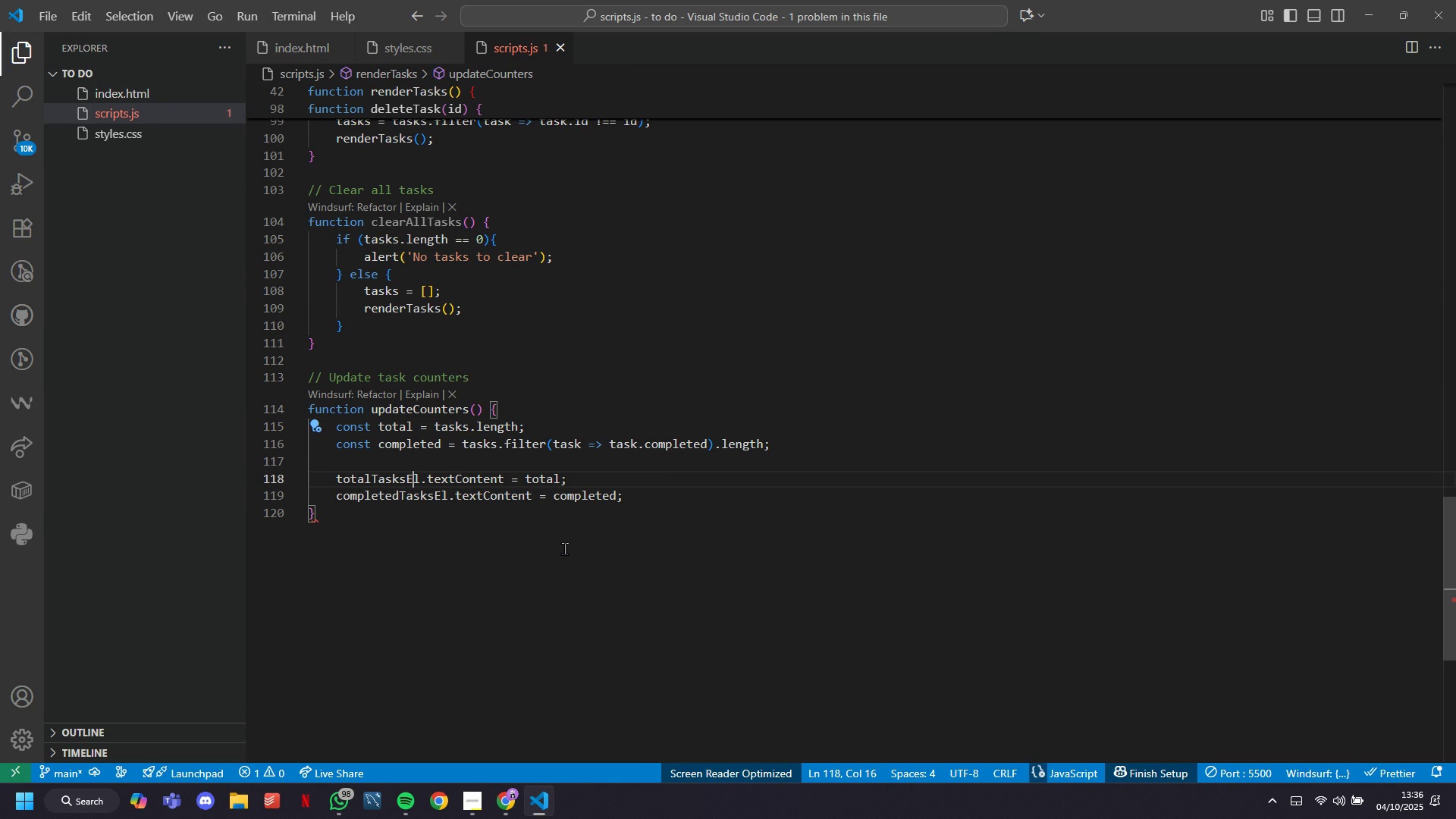 
key(ArrowDown)
 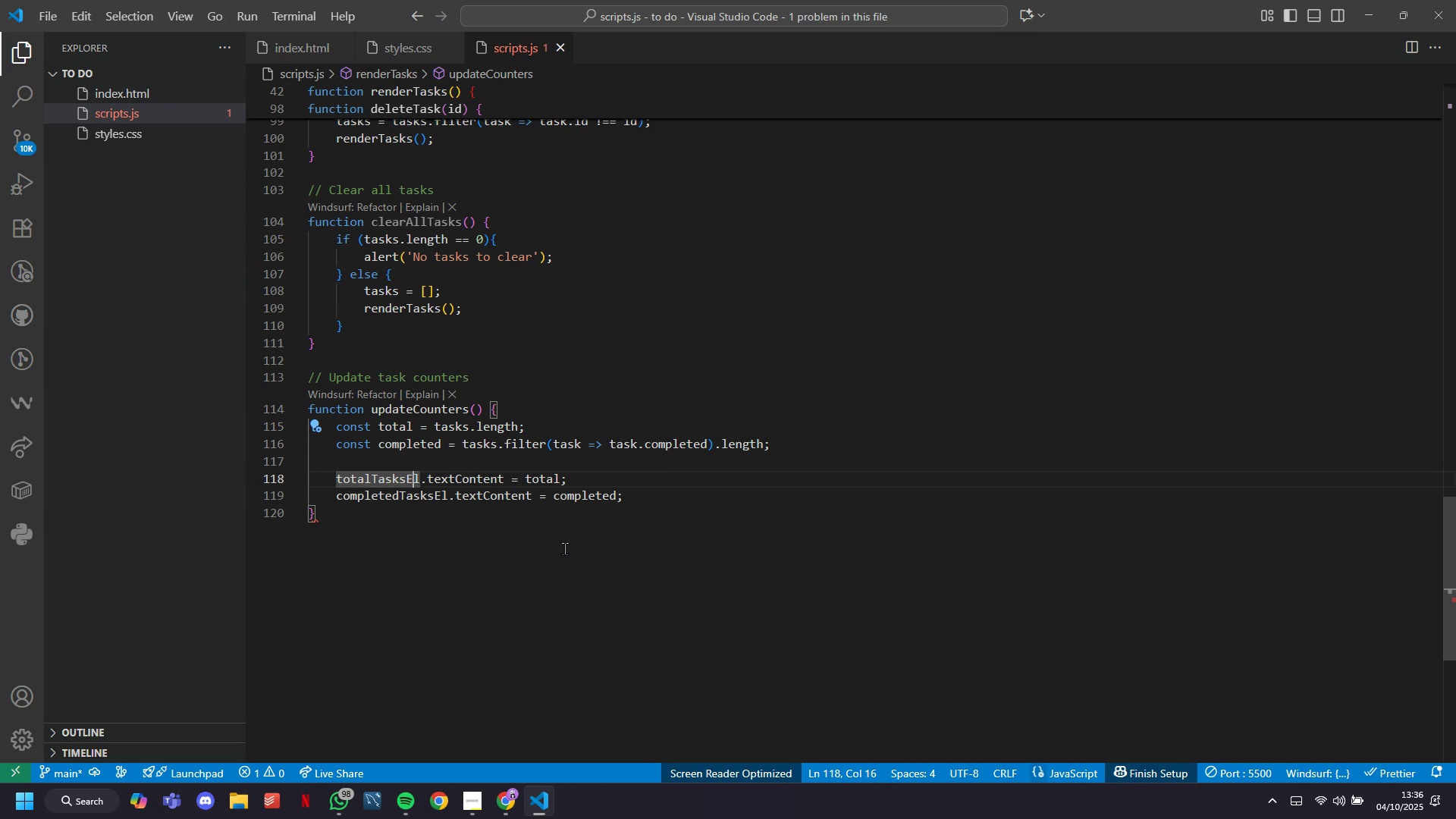 
key(ArrowDown)